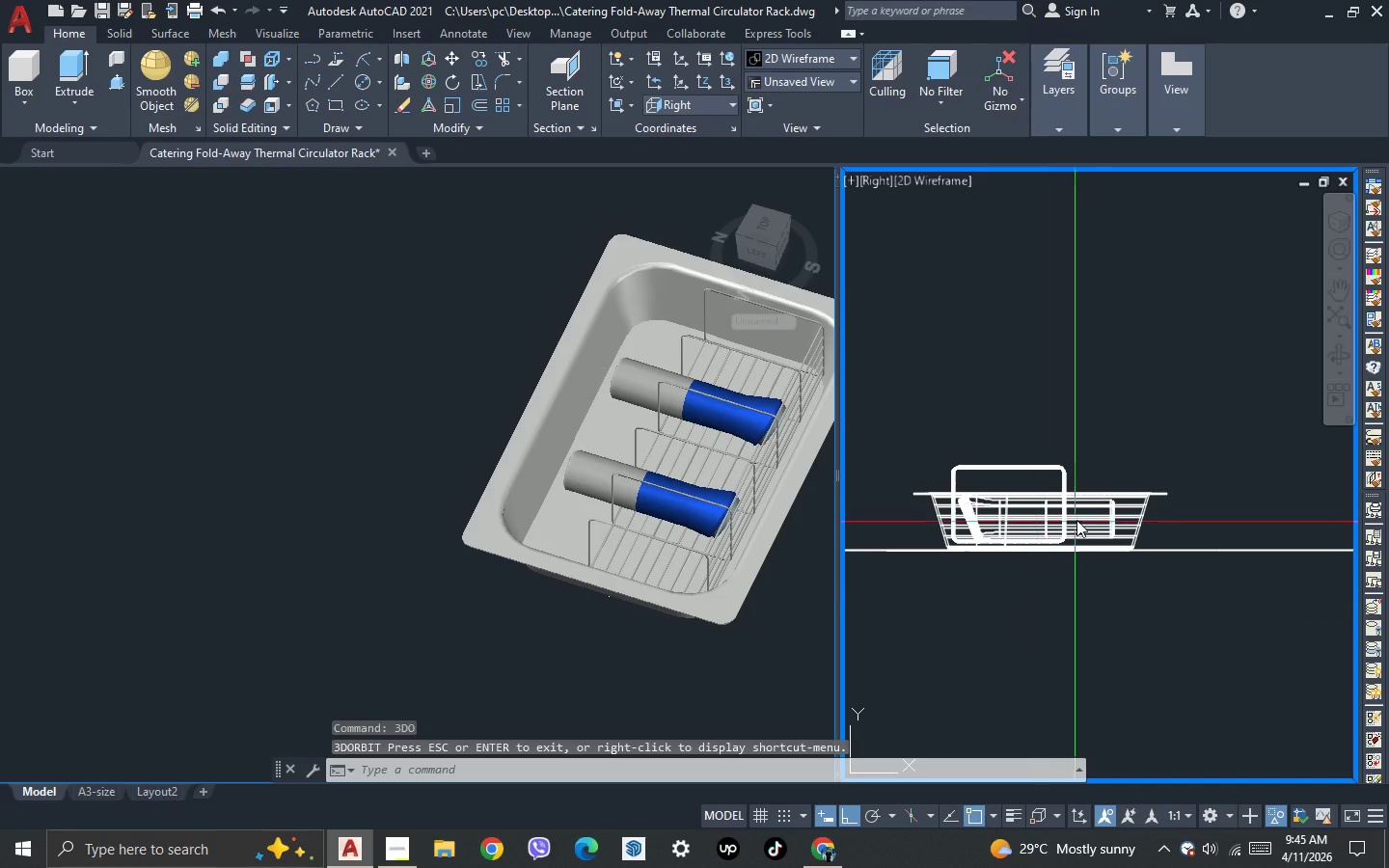 
scroll: coordinate [1126, 502], scroll_direction: up, amount: 4.0
 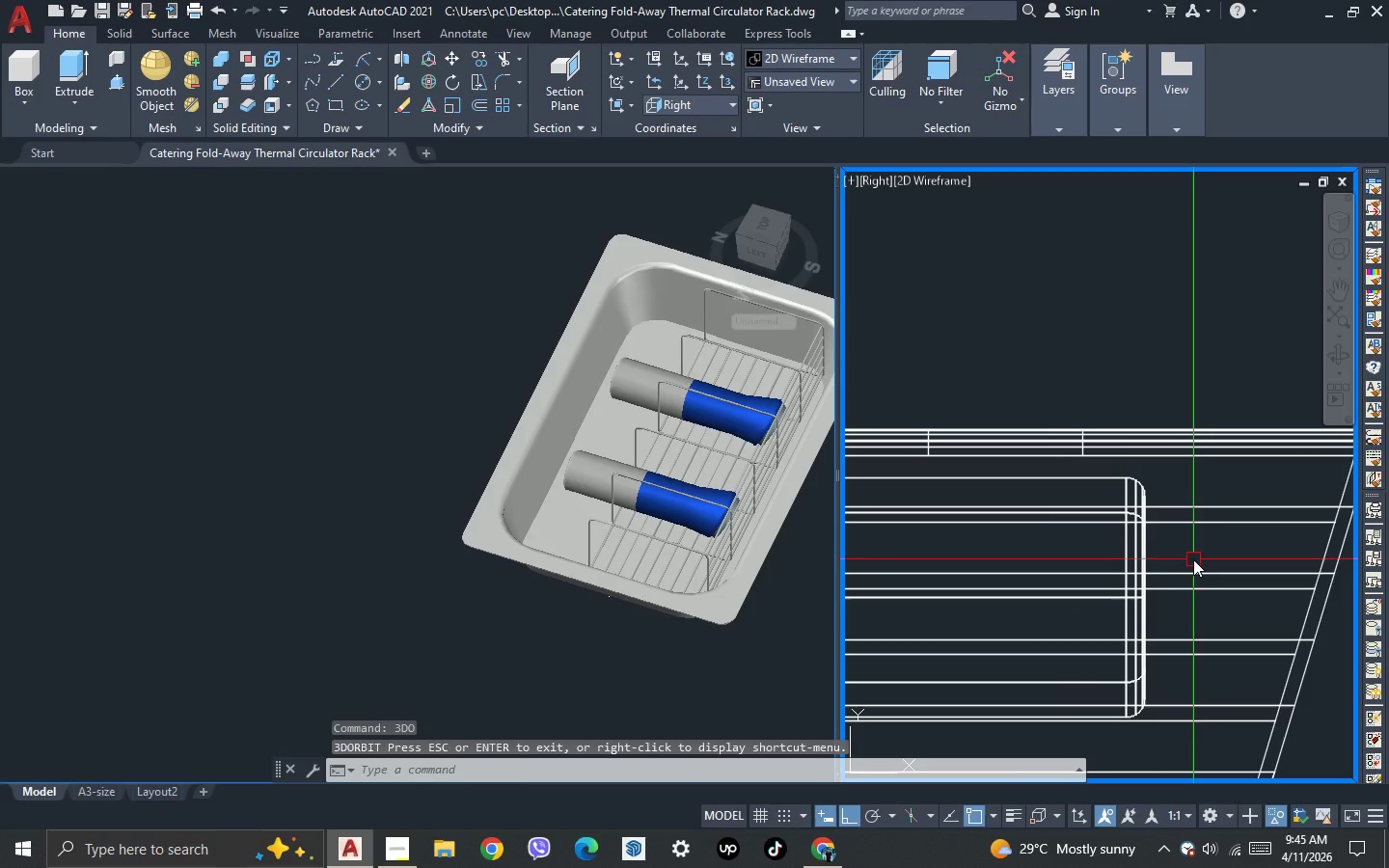 
left_click_drag(start_coordinate=[1193, 559], to_coordinate=[1177, 558])
 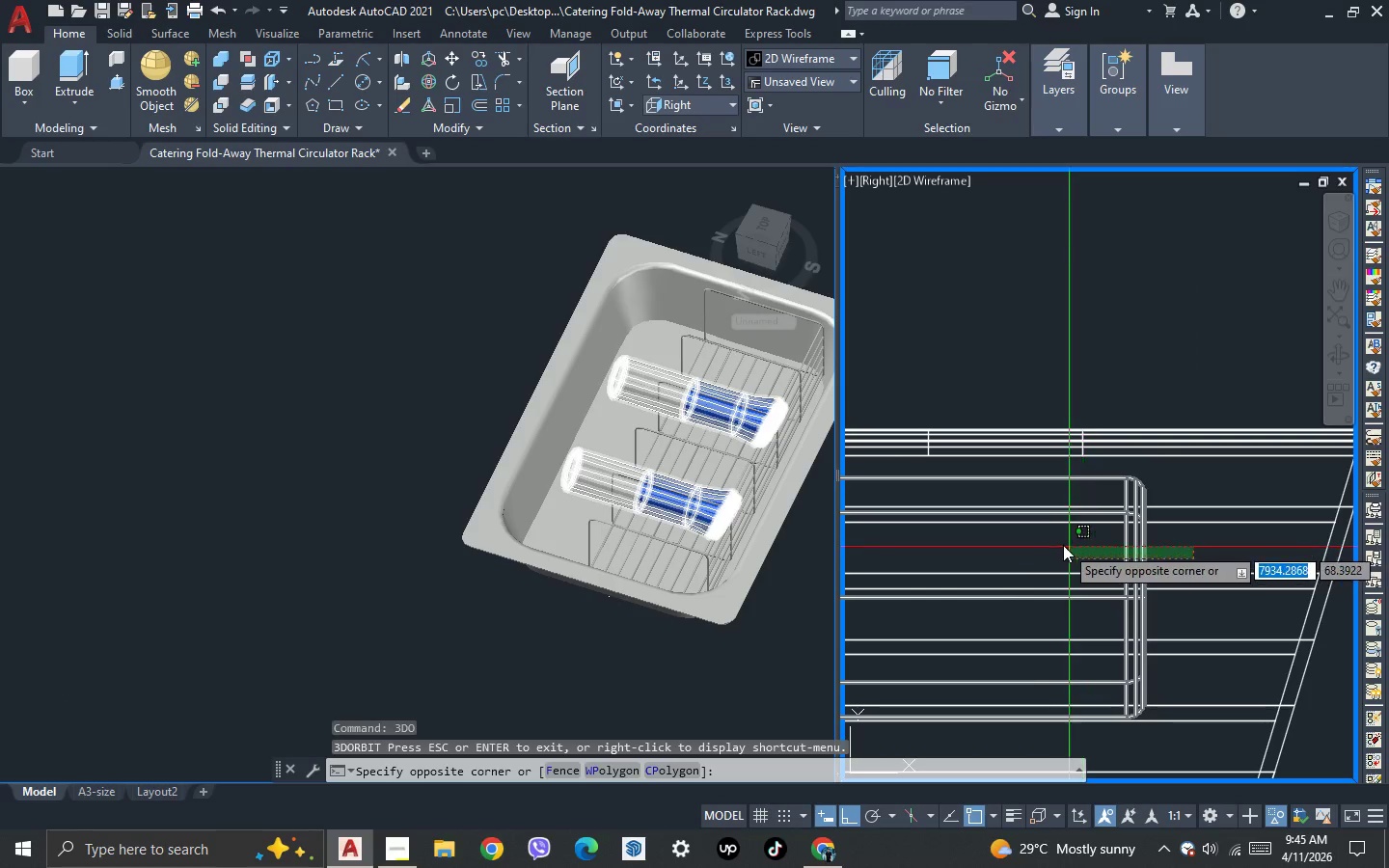 
double_click([1063, 545])
 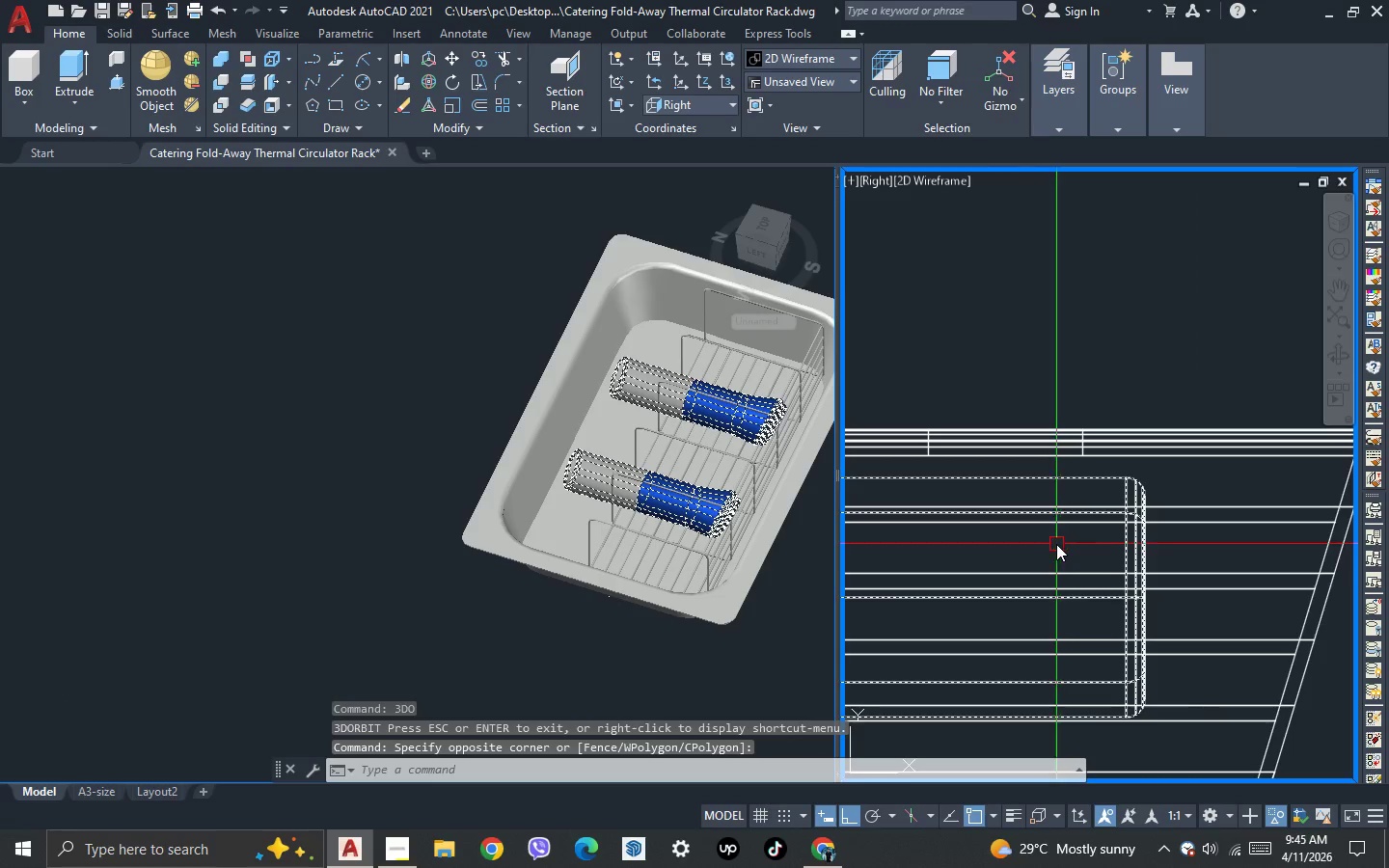 
scroll: coordinate [1056, 544], scroll_direction: down, amount: 1.0
 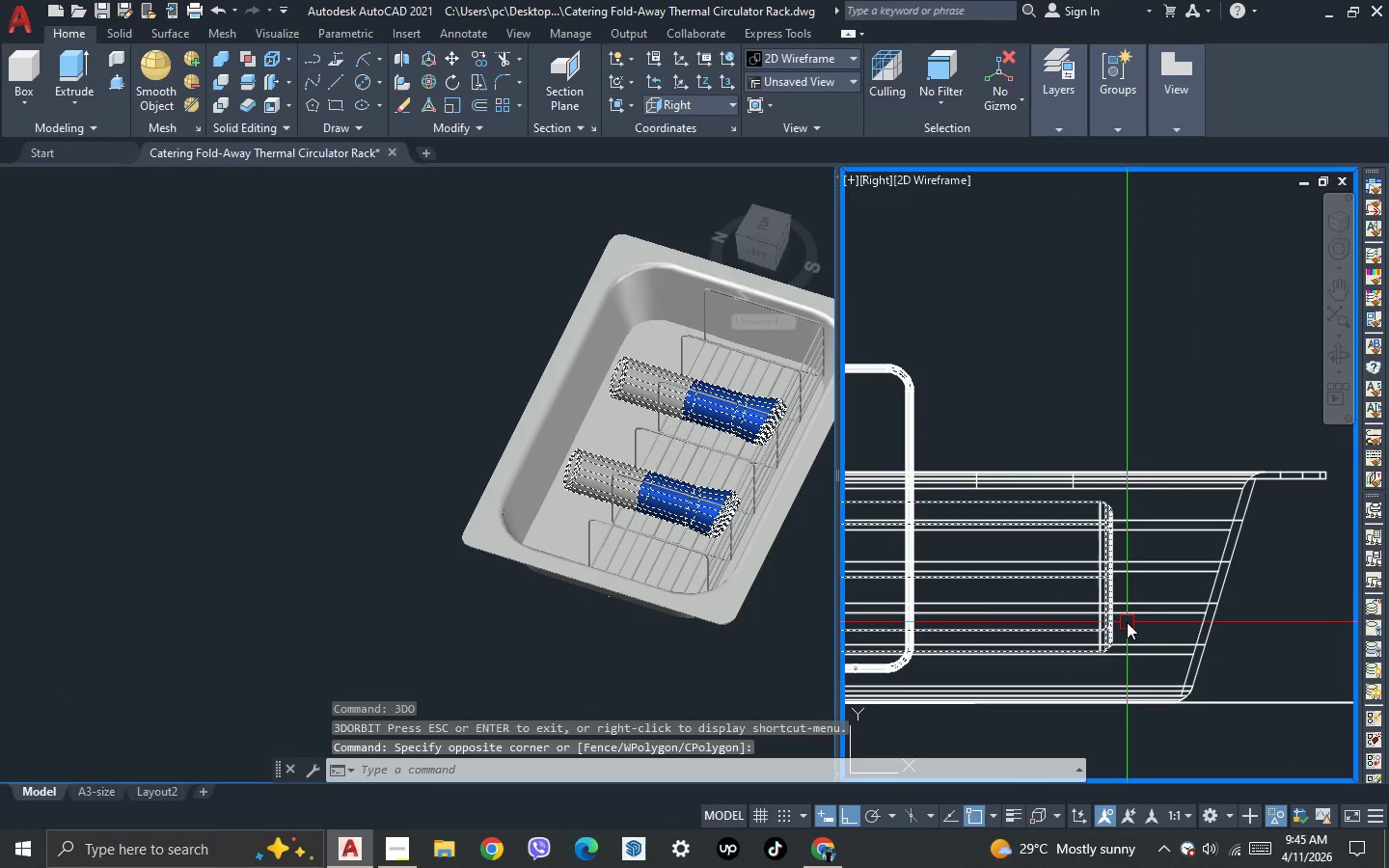 
type(mi )
 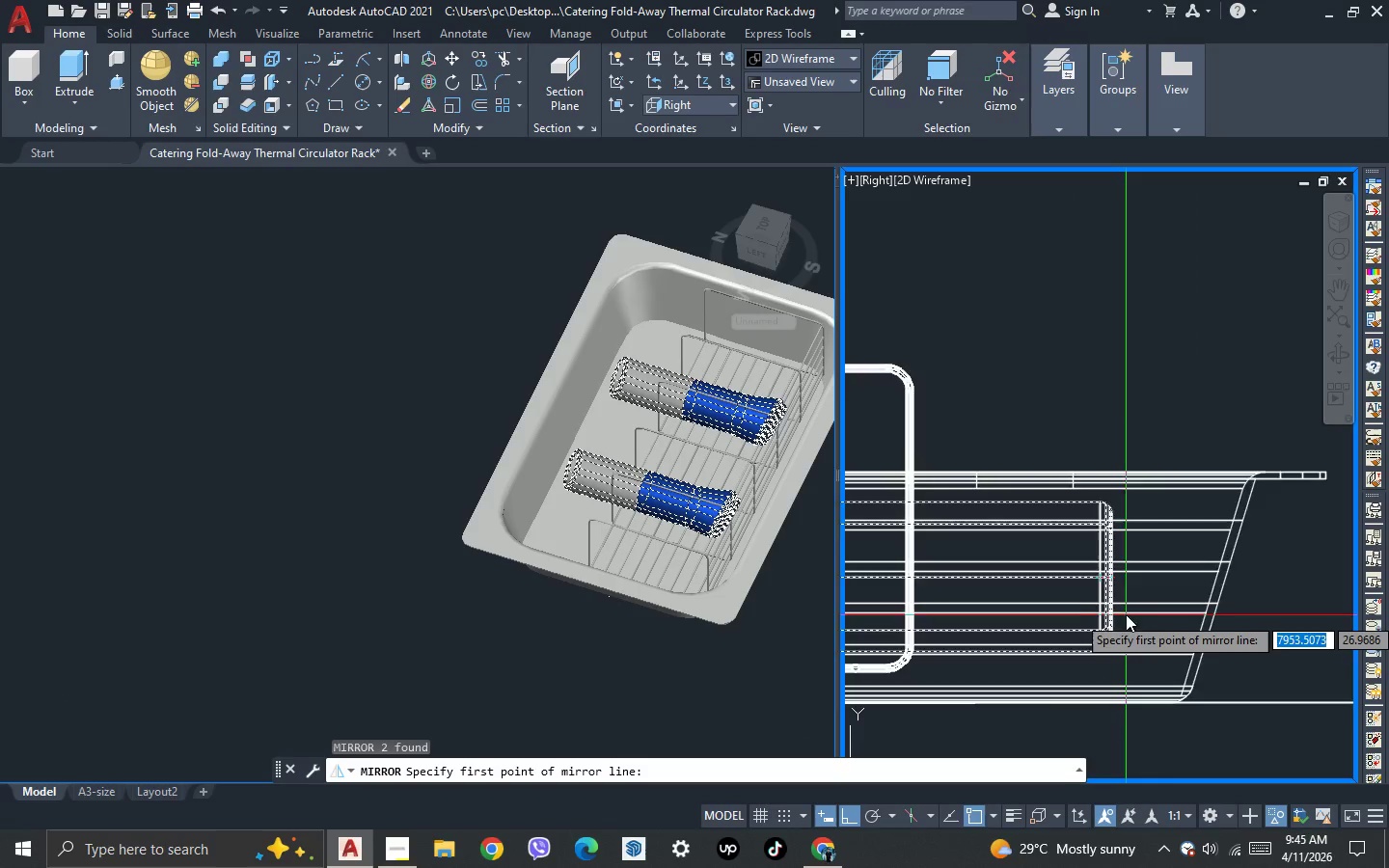 
scroll: coordinate [1119, 580], scroll_direction: up, amount: 2.0
 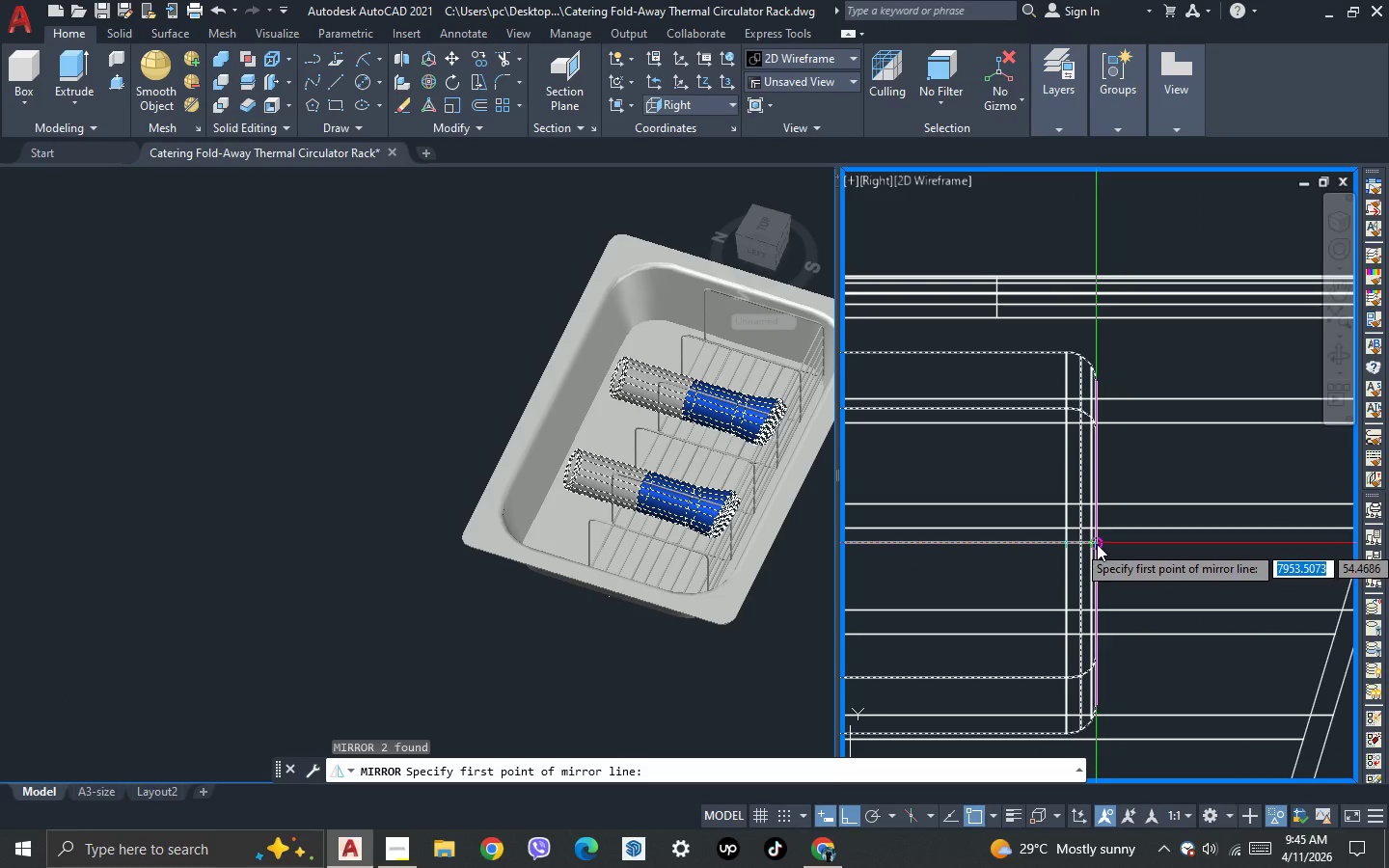 
left_click([1096, 543])
 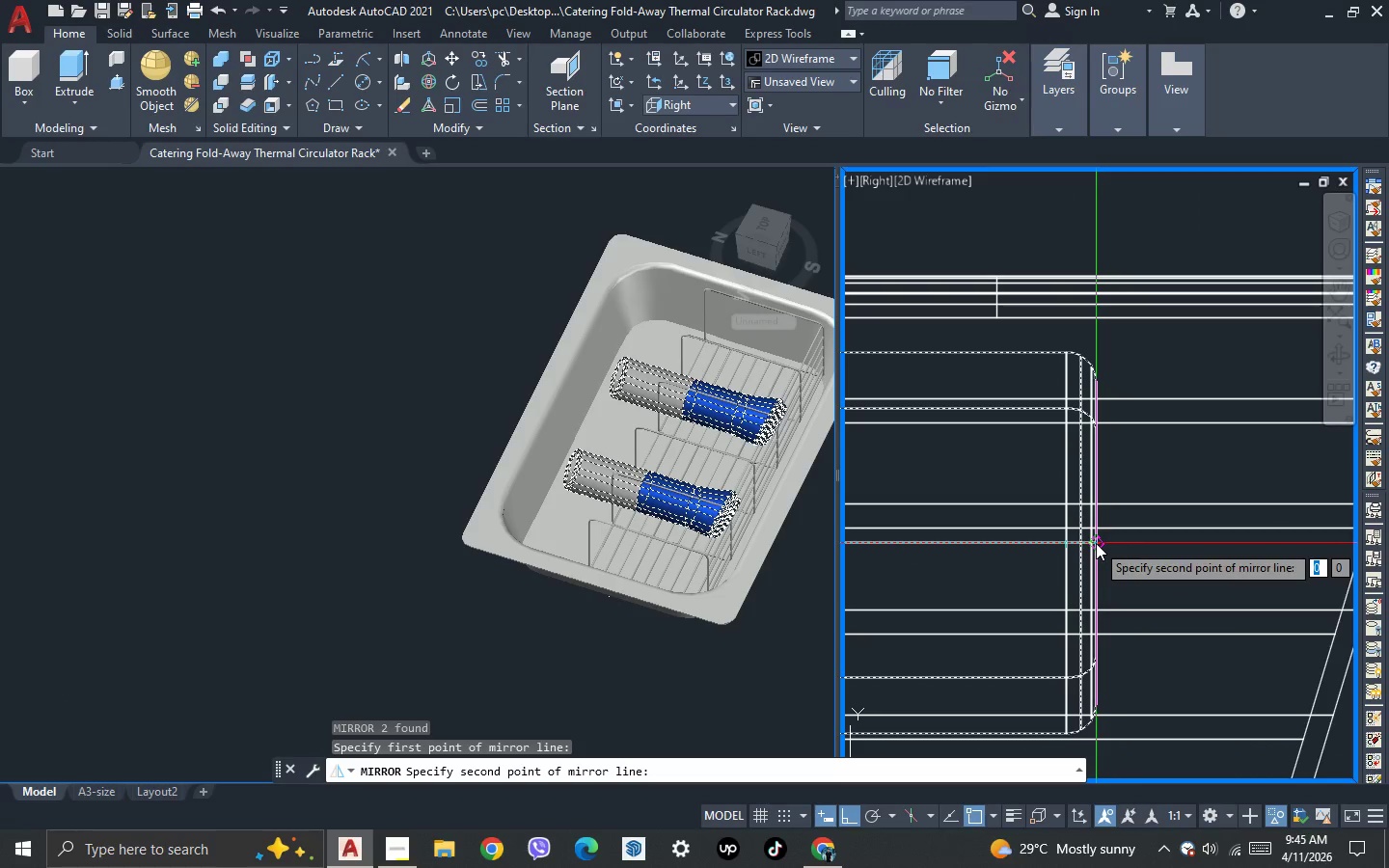 
scroll: coordinate [1096, 543], scroll_direction: down, amount: 3.0
 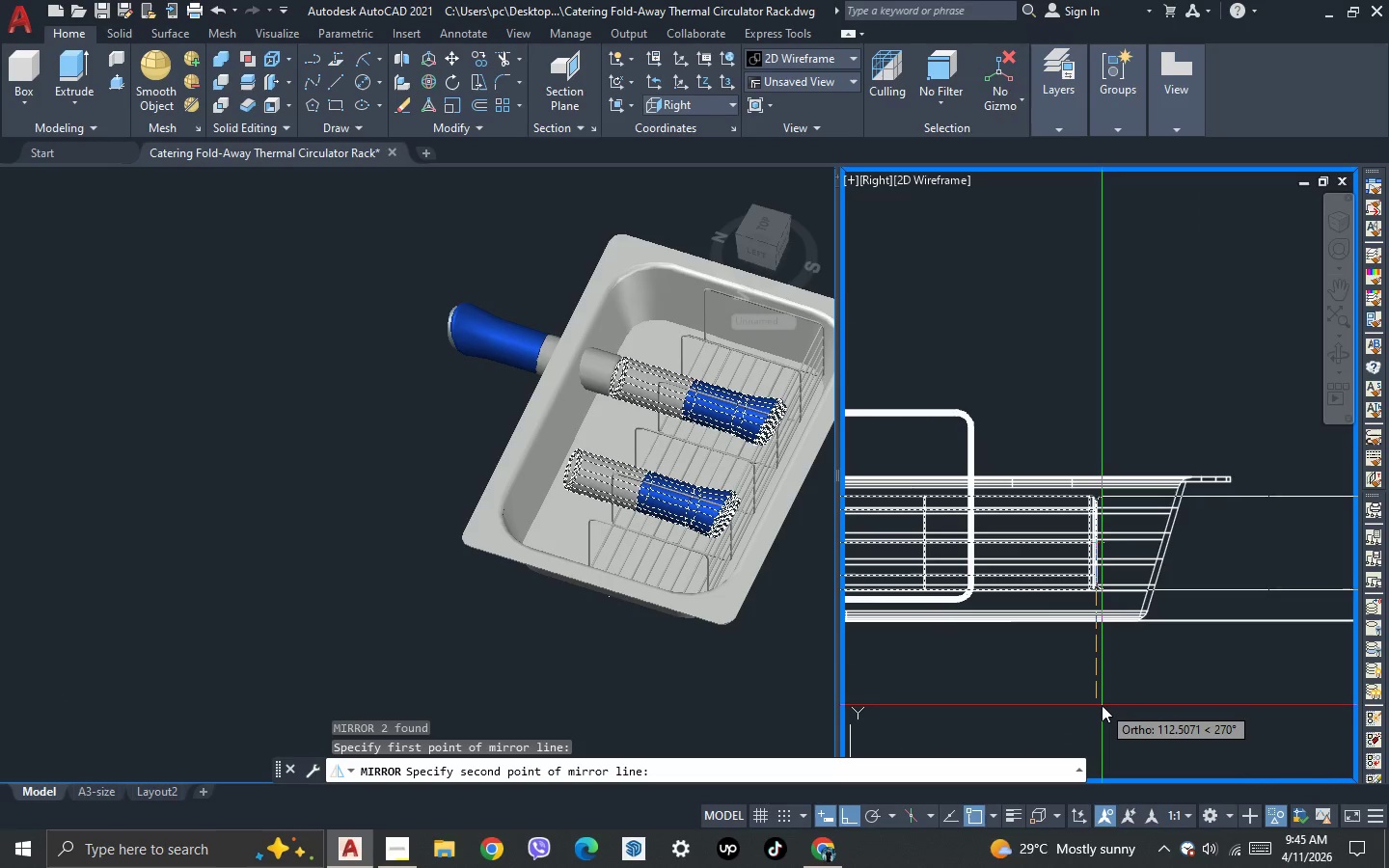 
key(Escape)
 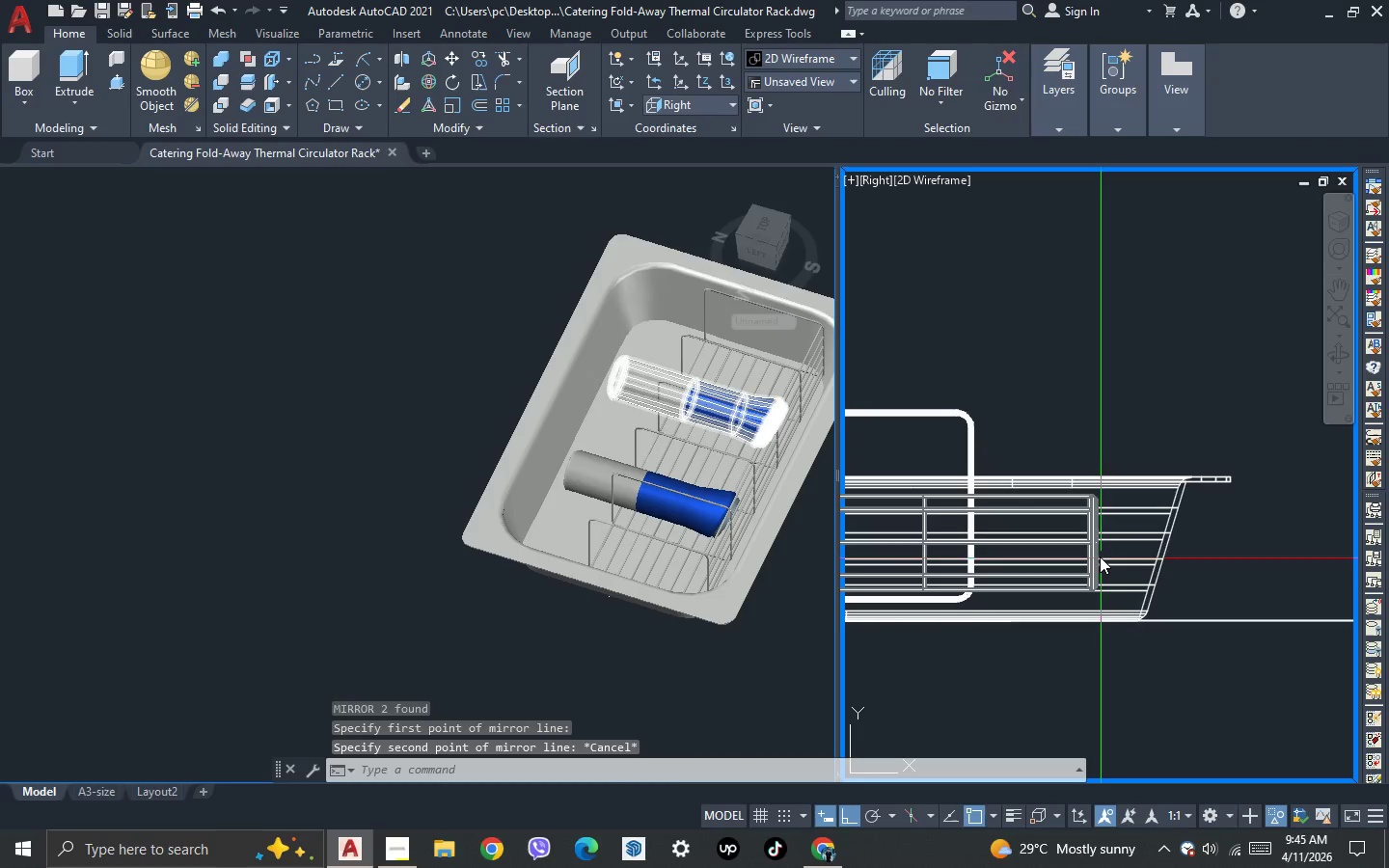 
scroll: coordinate [1099, 537], scroll_direction: up, amount: 2.0
 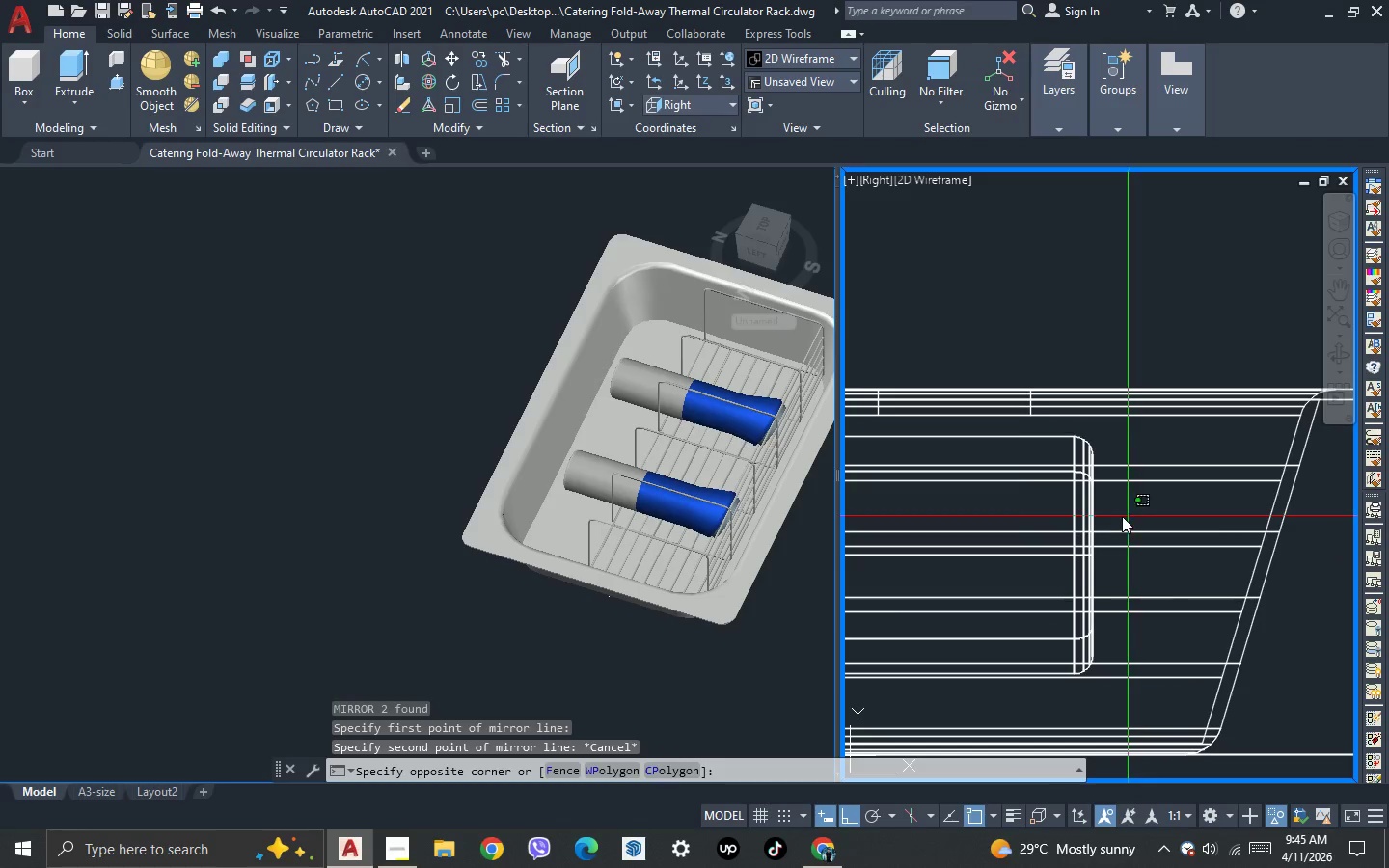 
double_click([1004, 504])
 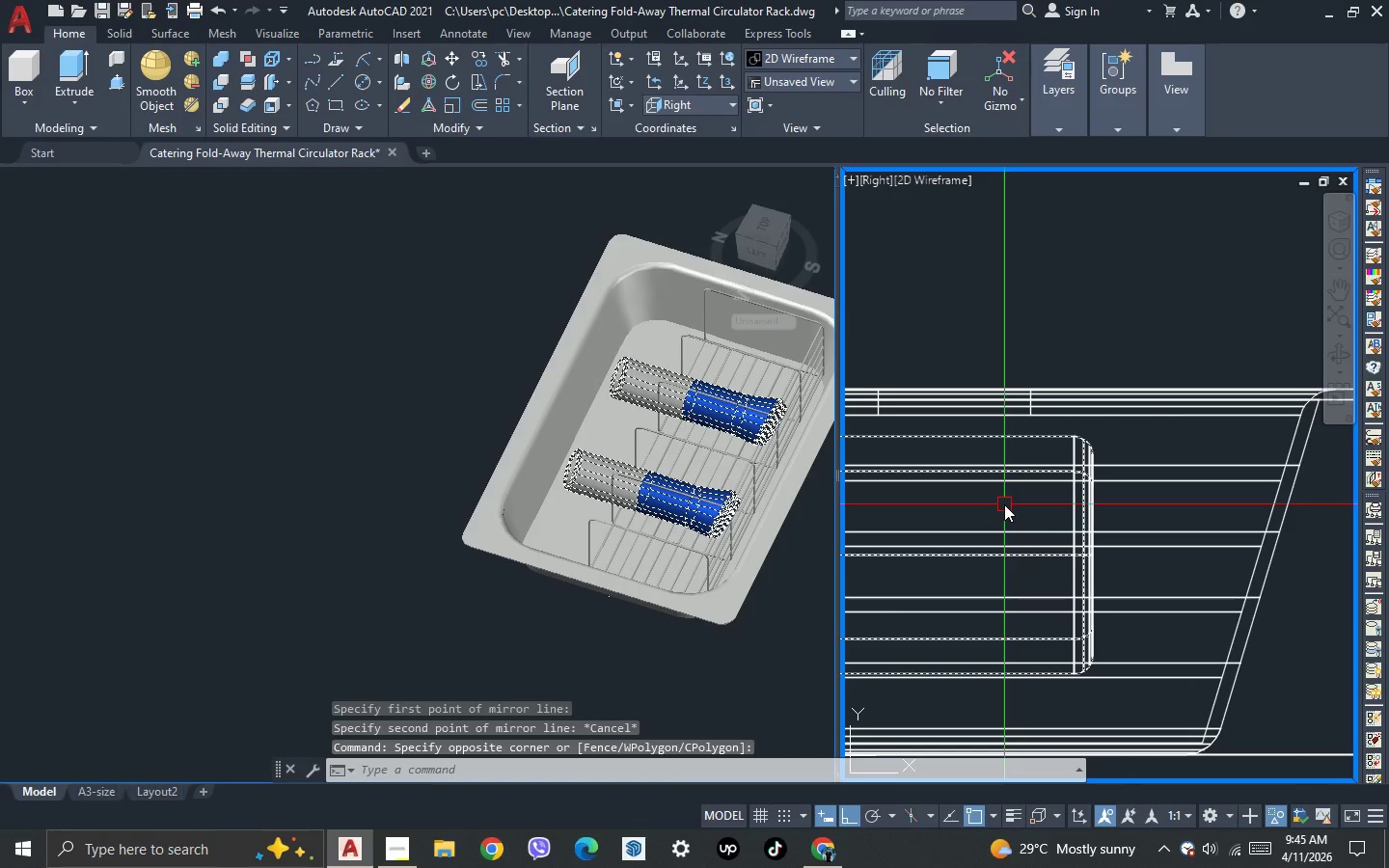 
type(ro)
 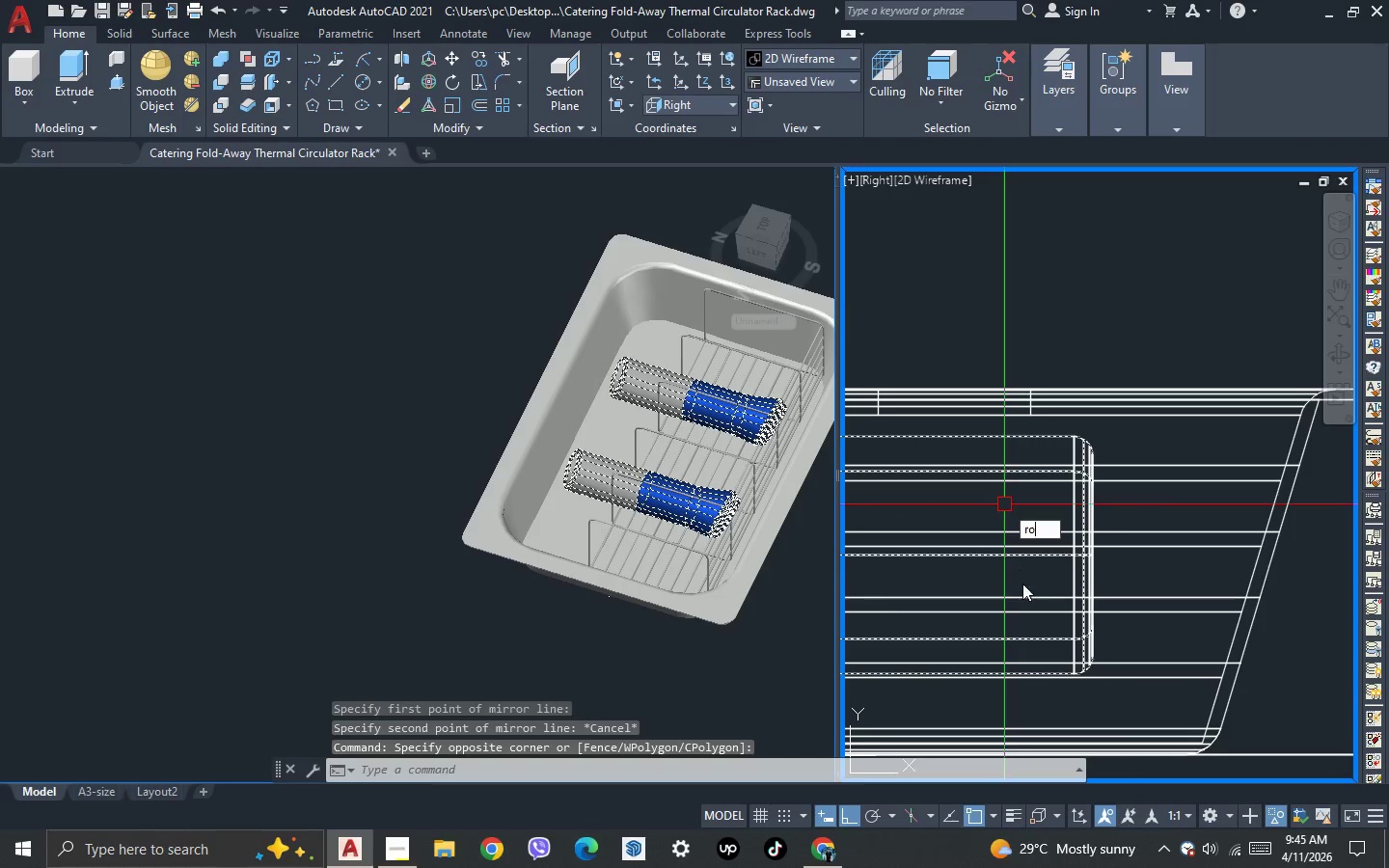 
key(Space)
 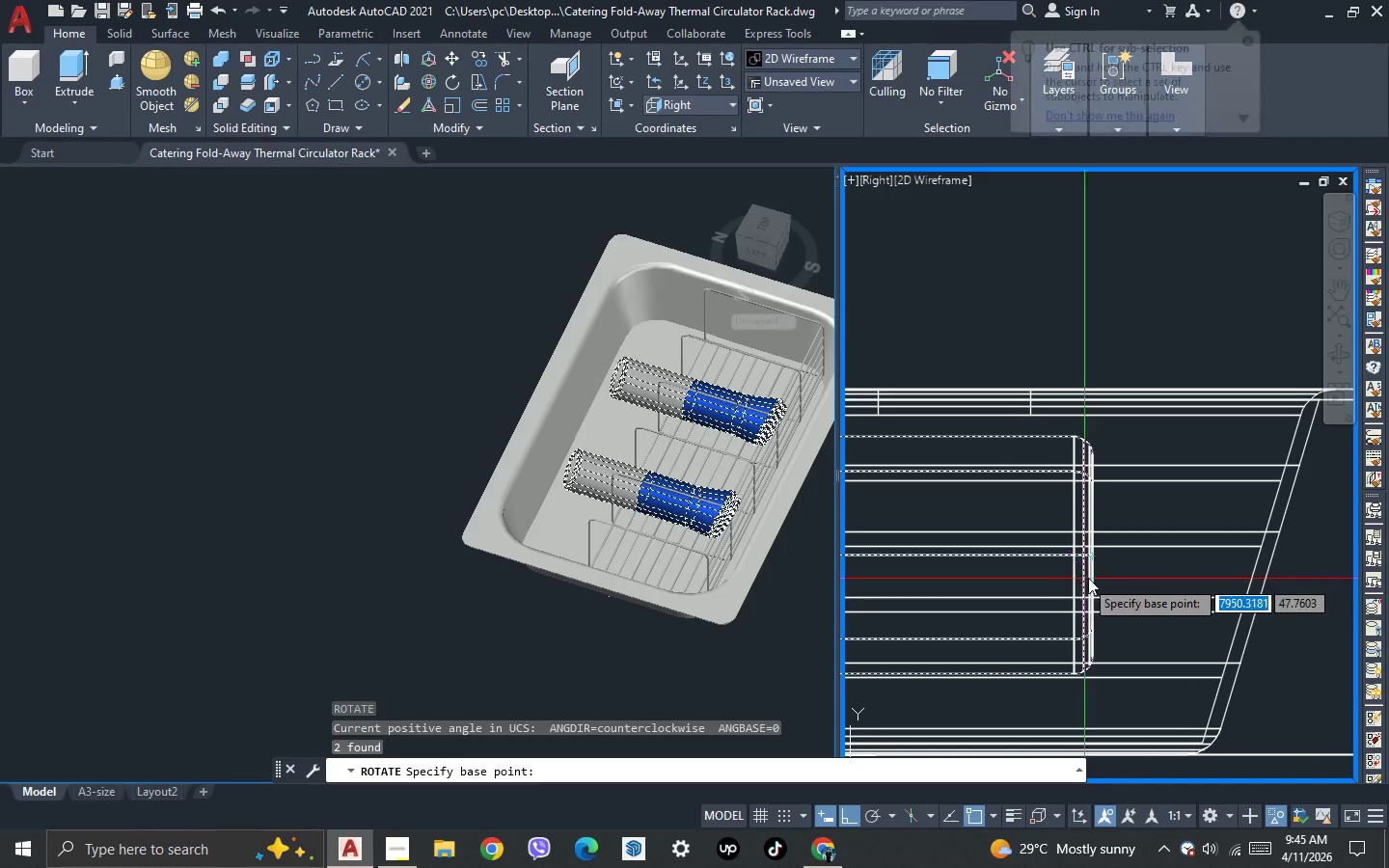 
scroll: coordinate [1114, 571], scroll_direction: up, amount: 2.0
 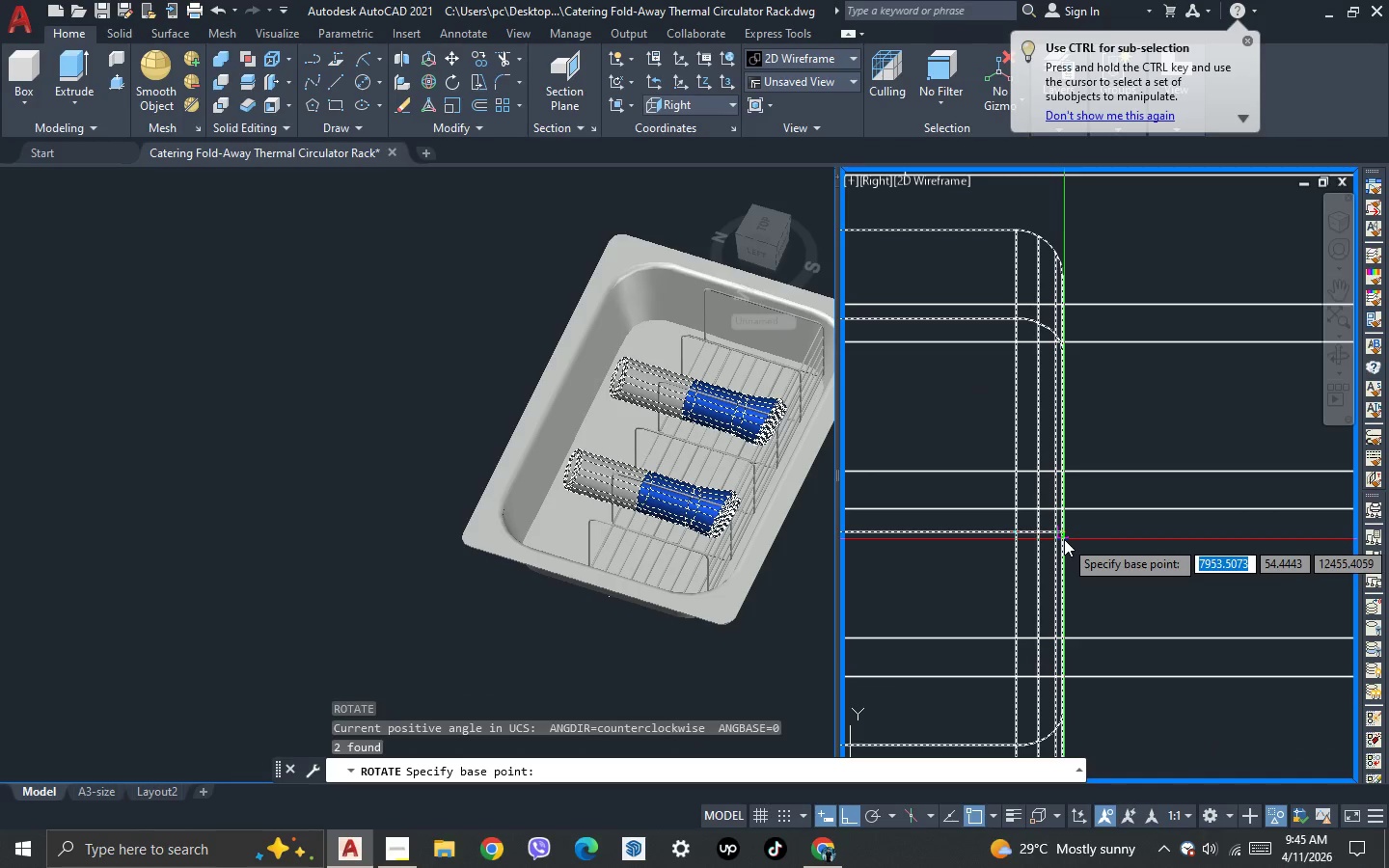 
left_click([1064, 539])
 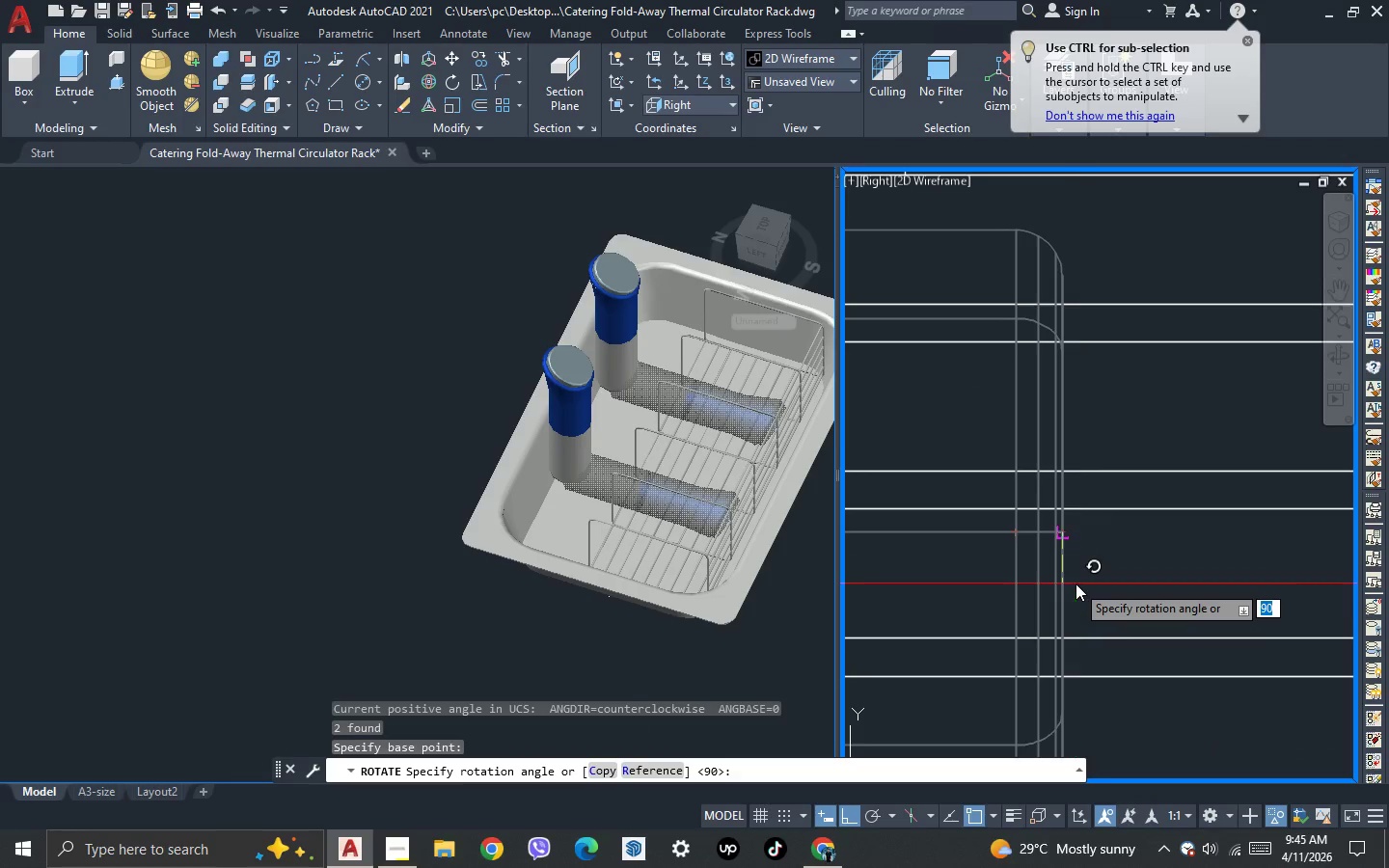 
scroll: coordinate [1076, 583], scroll_direction: down, amount: 3.0
 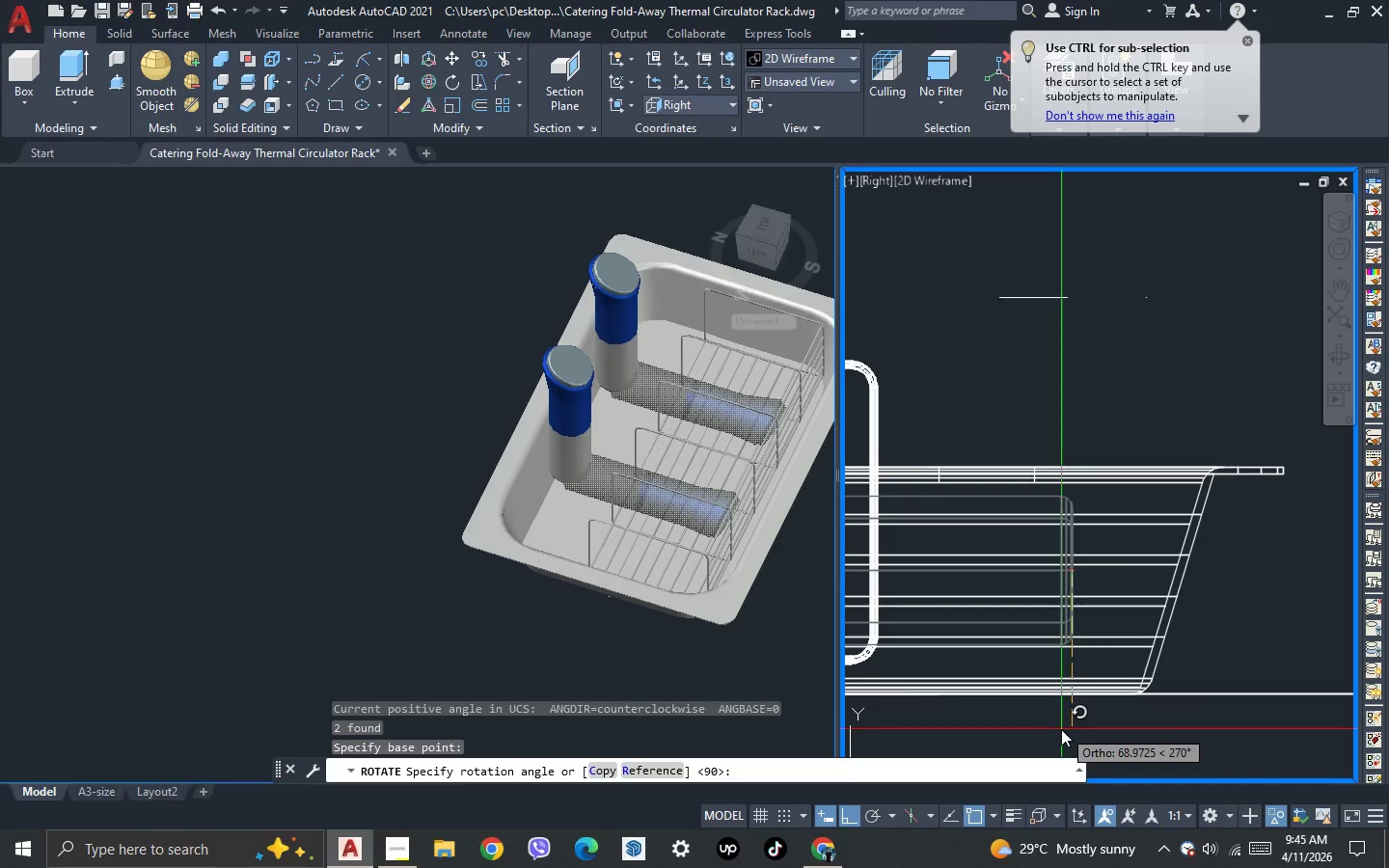 
left_click([1061, 729])
 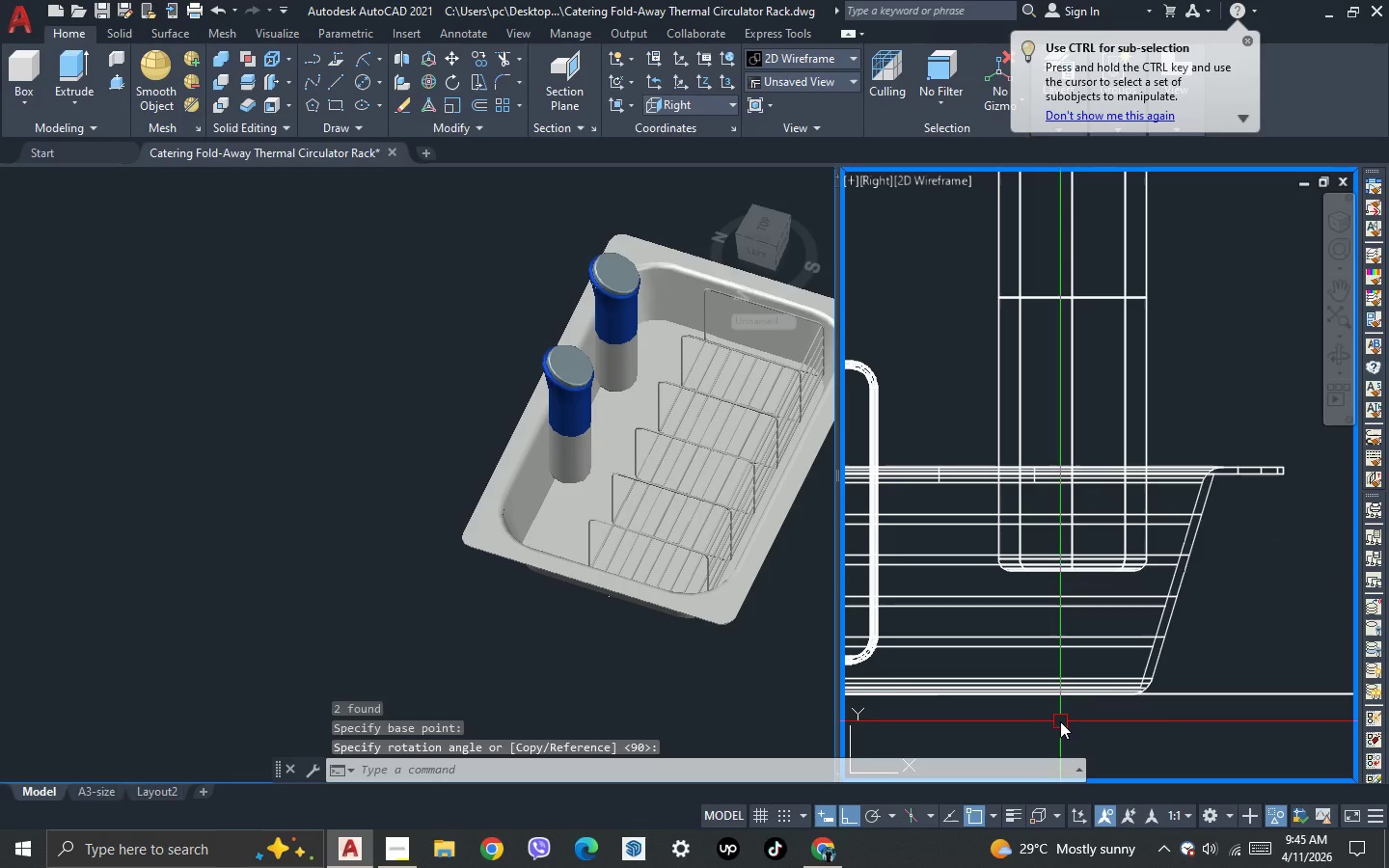 
scroll: coordinate [1060, 720], scroll_direction: down, amount: 1.0
 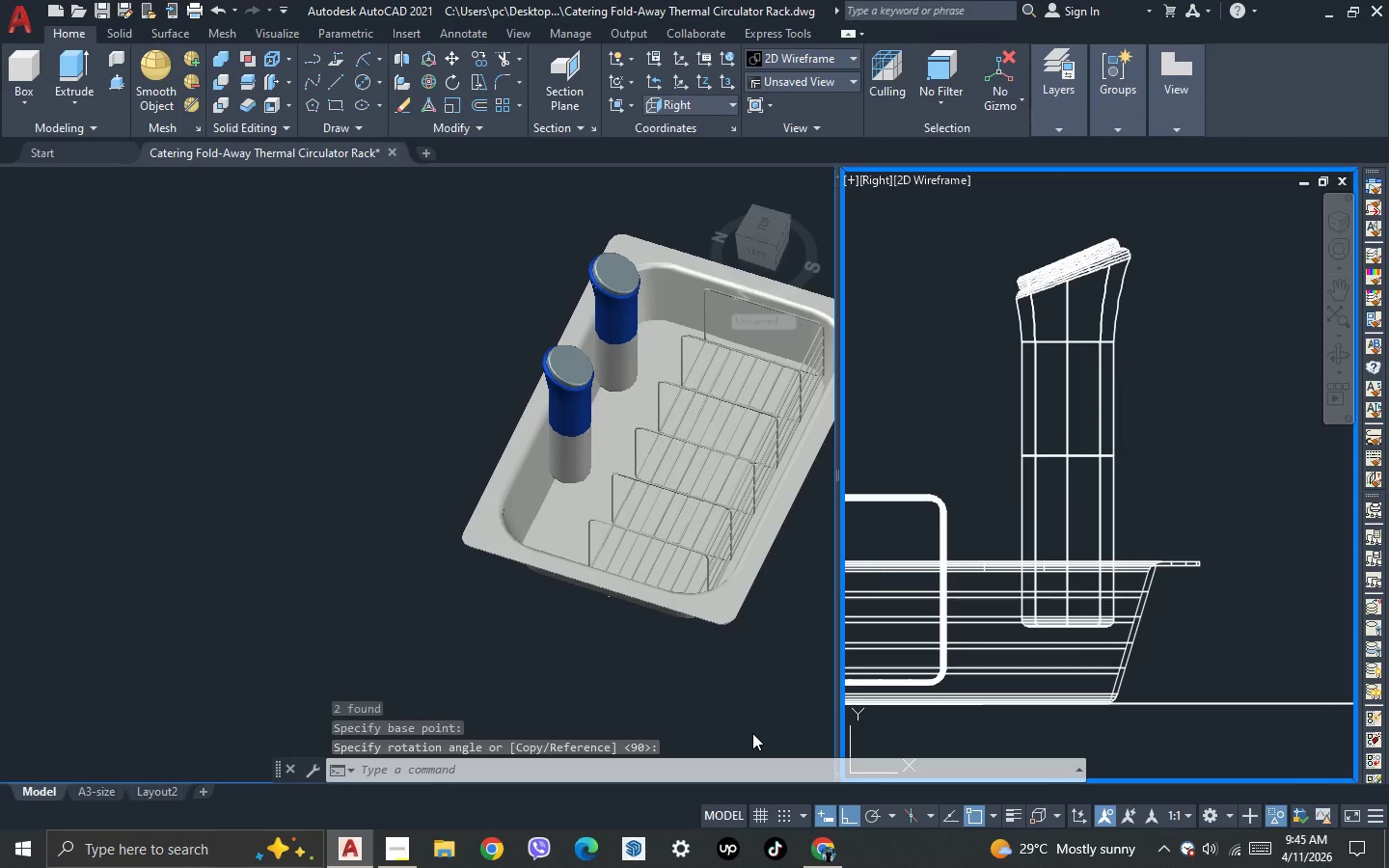 
left_click([751, 733])
 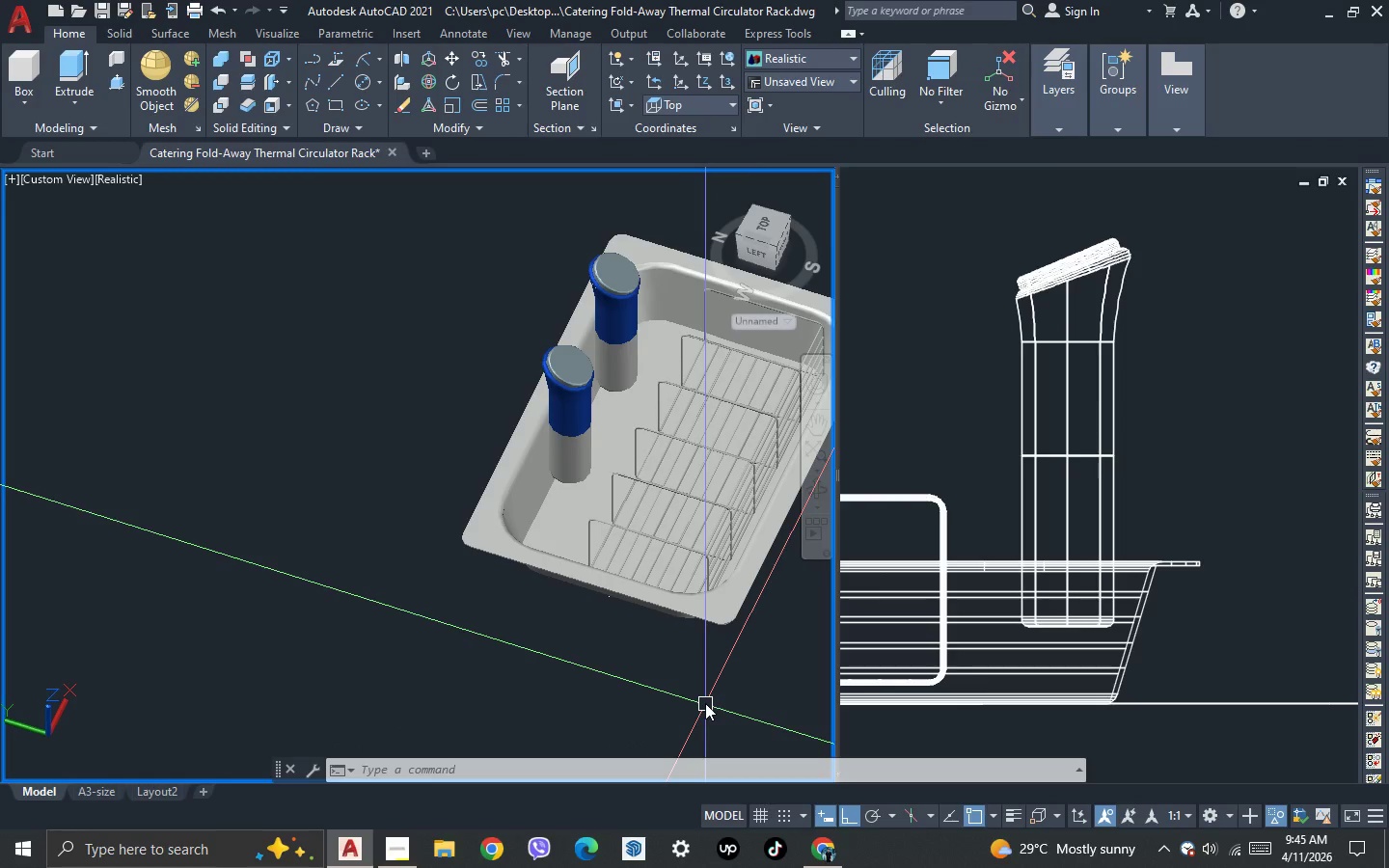 
left_click([1199, 388])
 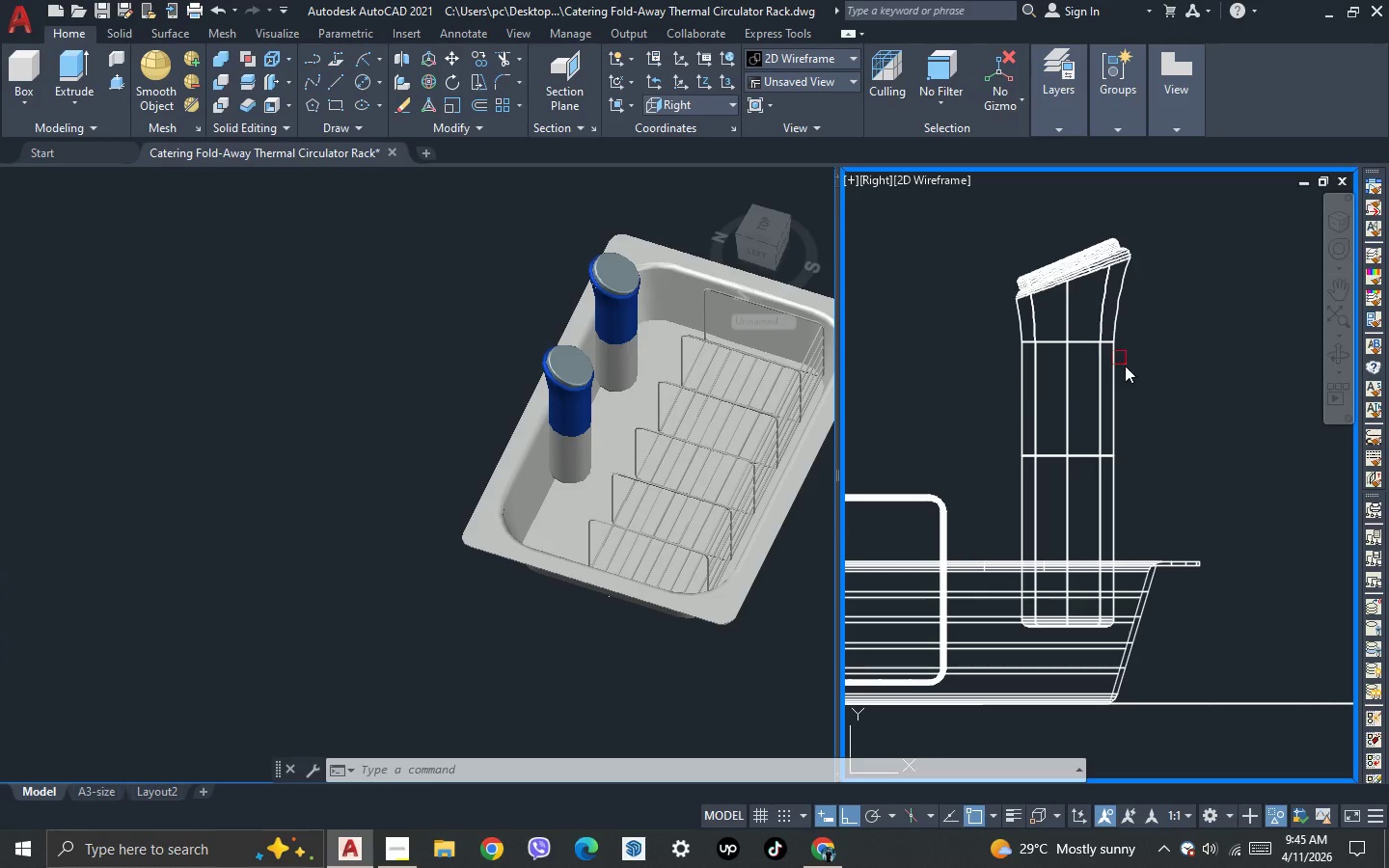 
left_click([1166, 402])
 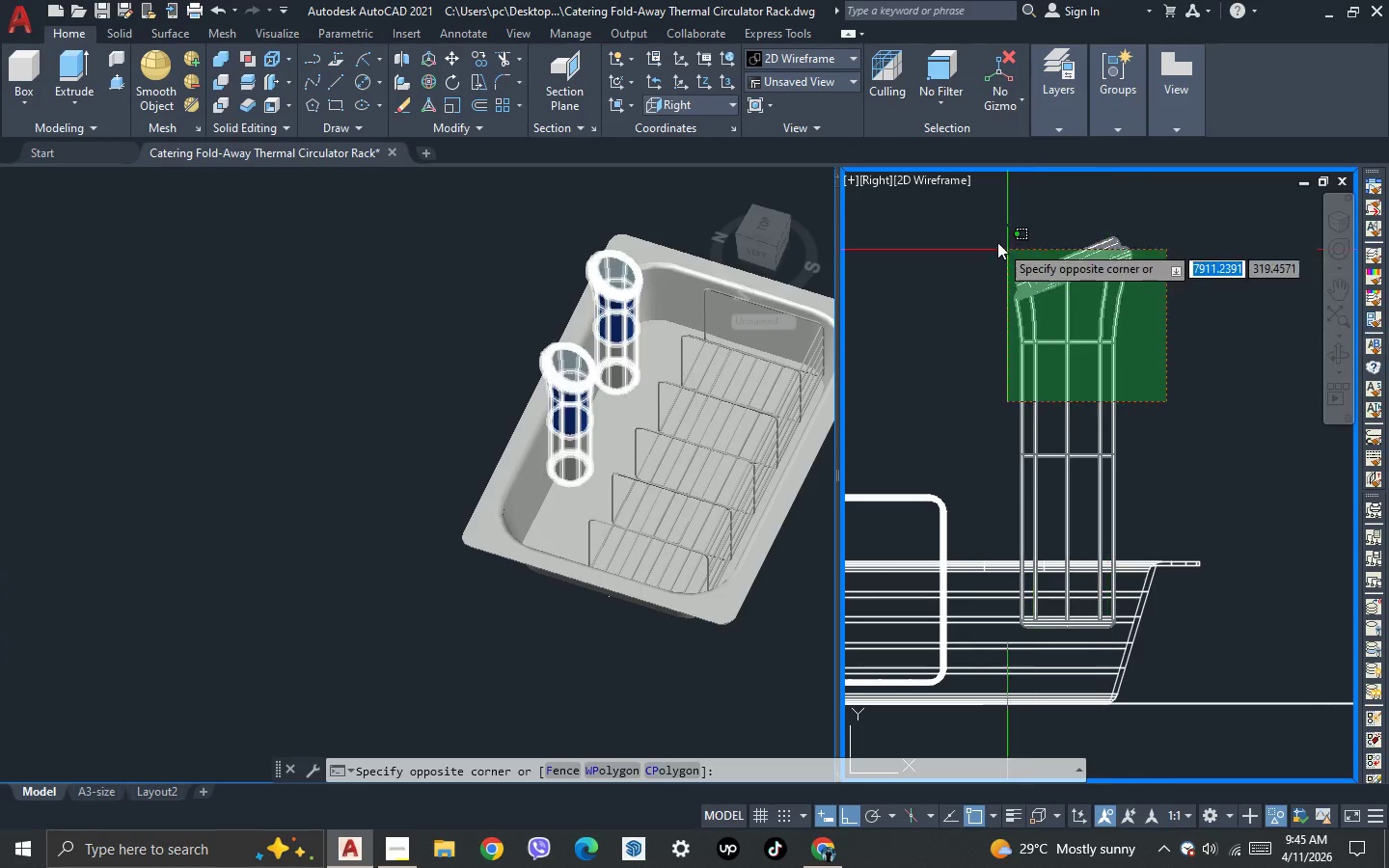 
left_click([979, 216])
 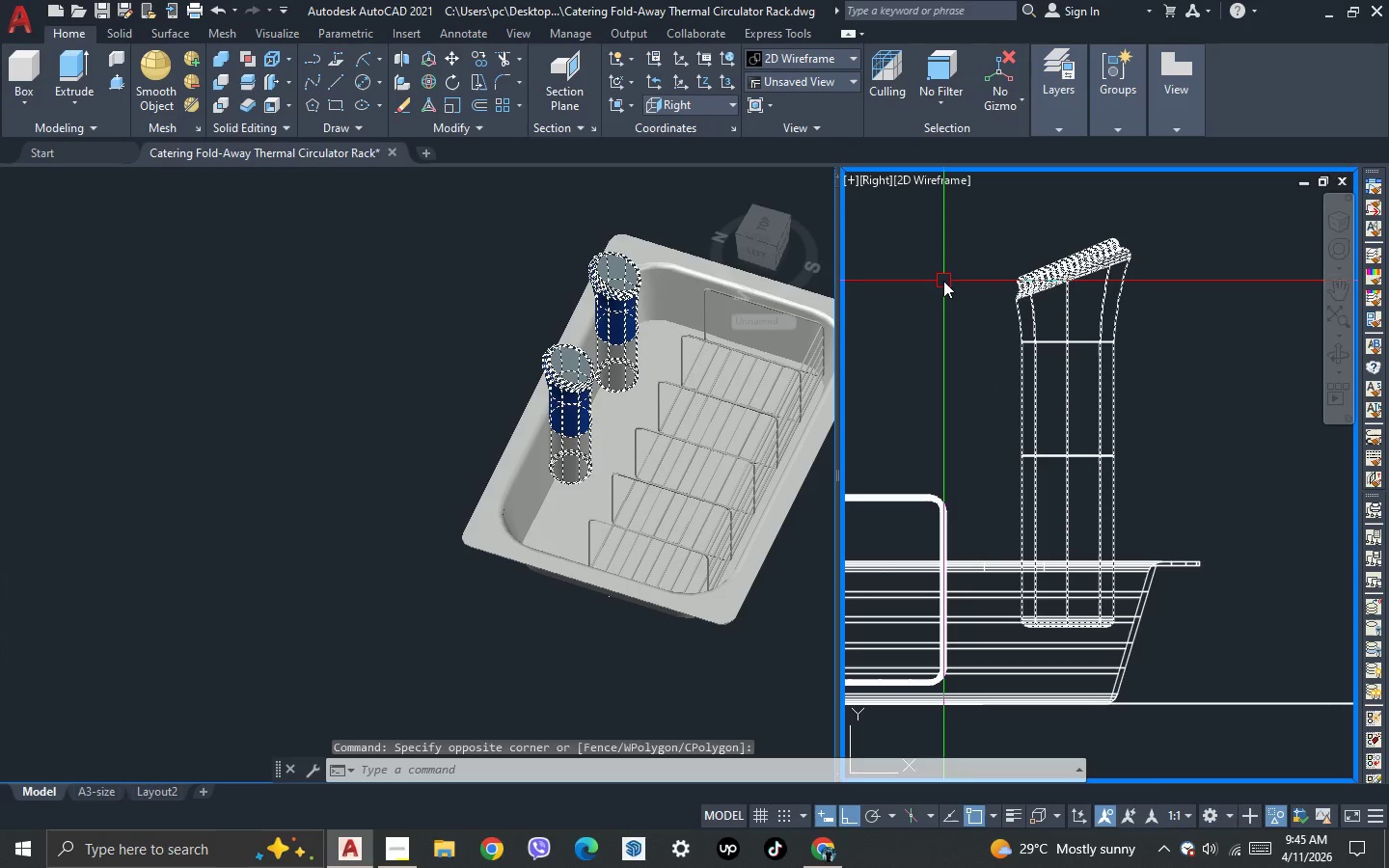 
type(ro )
 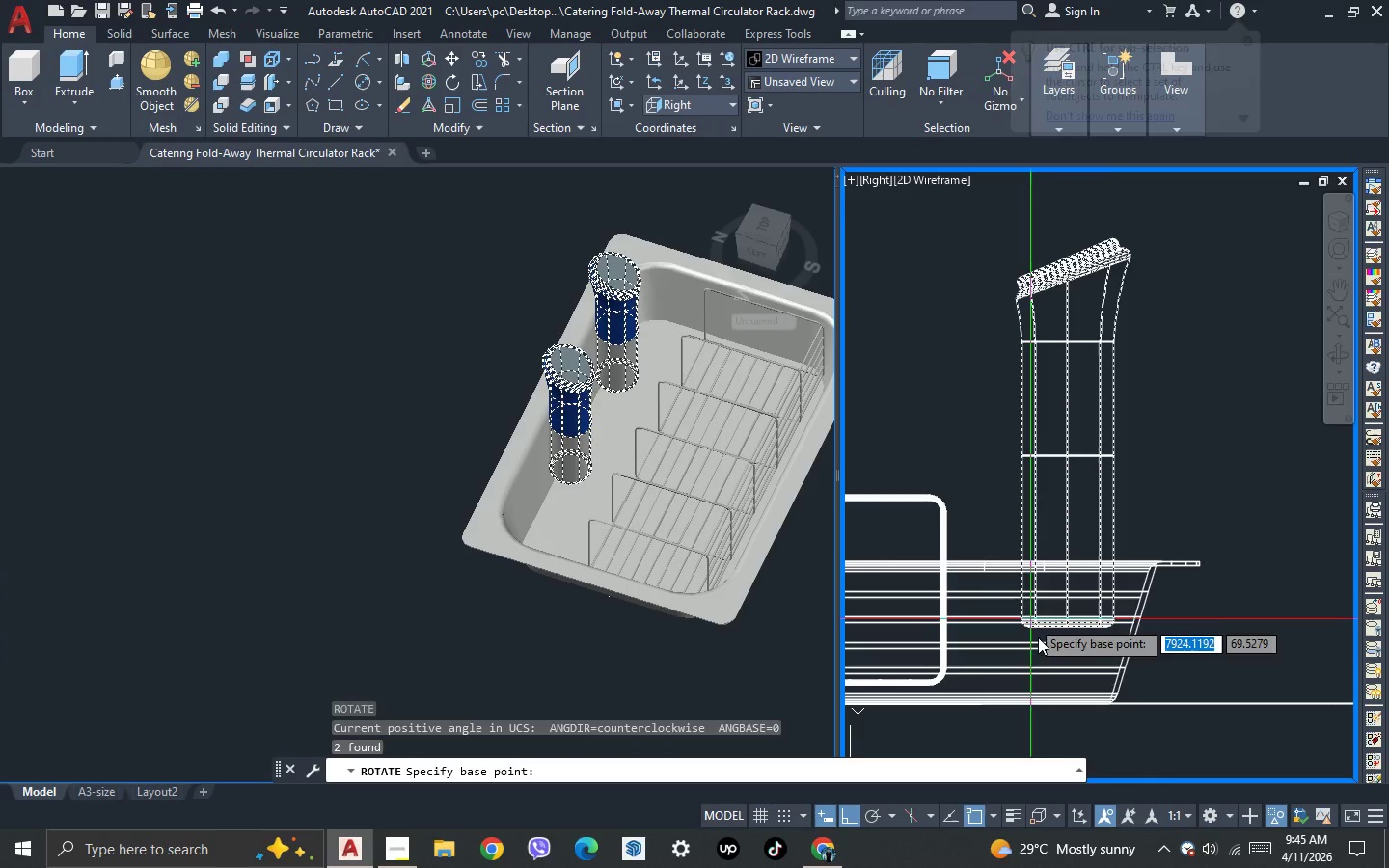 
scroll: coordinate [1057, 578], scroll_direction: up, amount: 6.0
 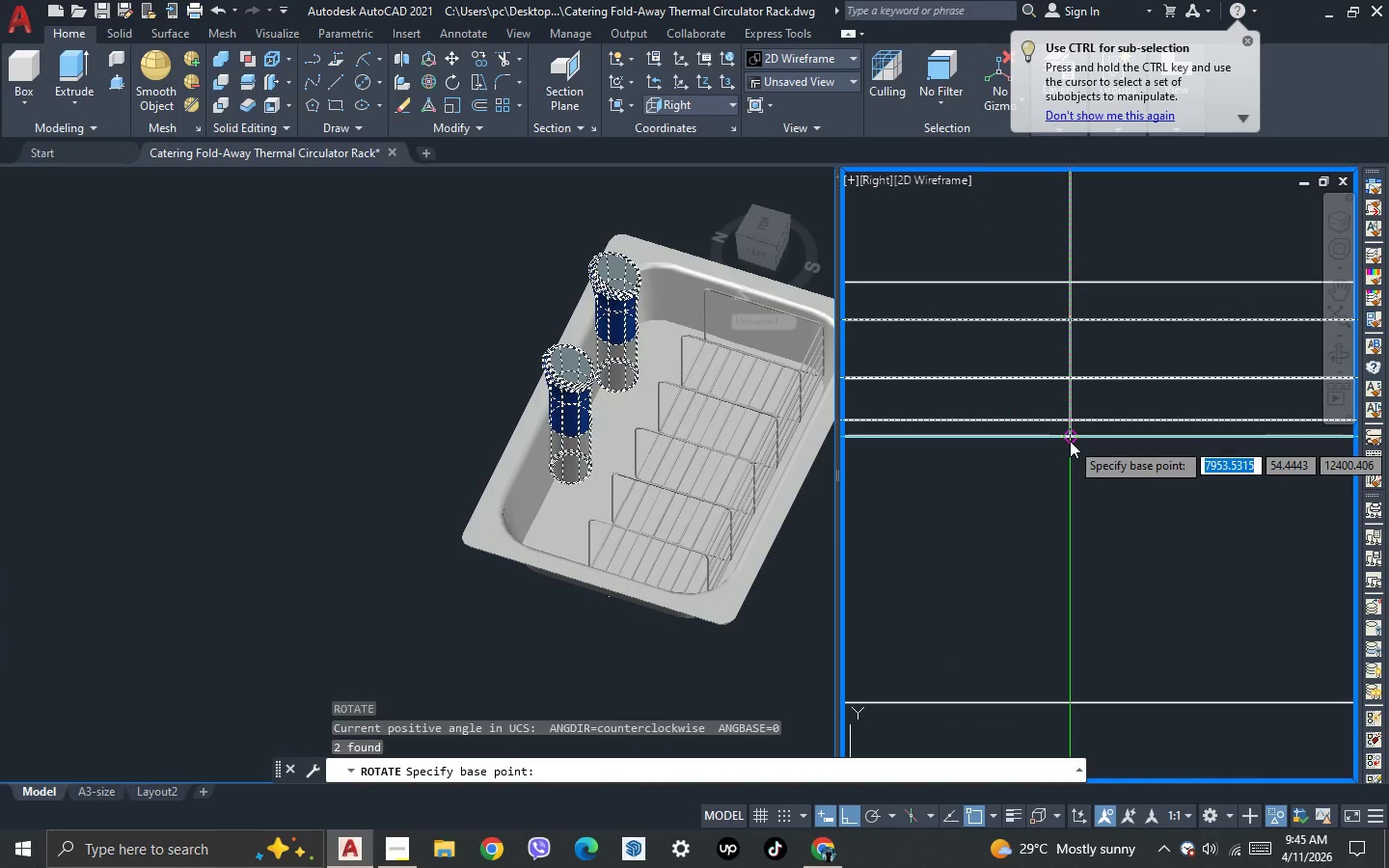 
scroll: coordinate [926, 516], scroll_direction: down, amount: 7.0
 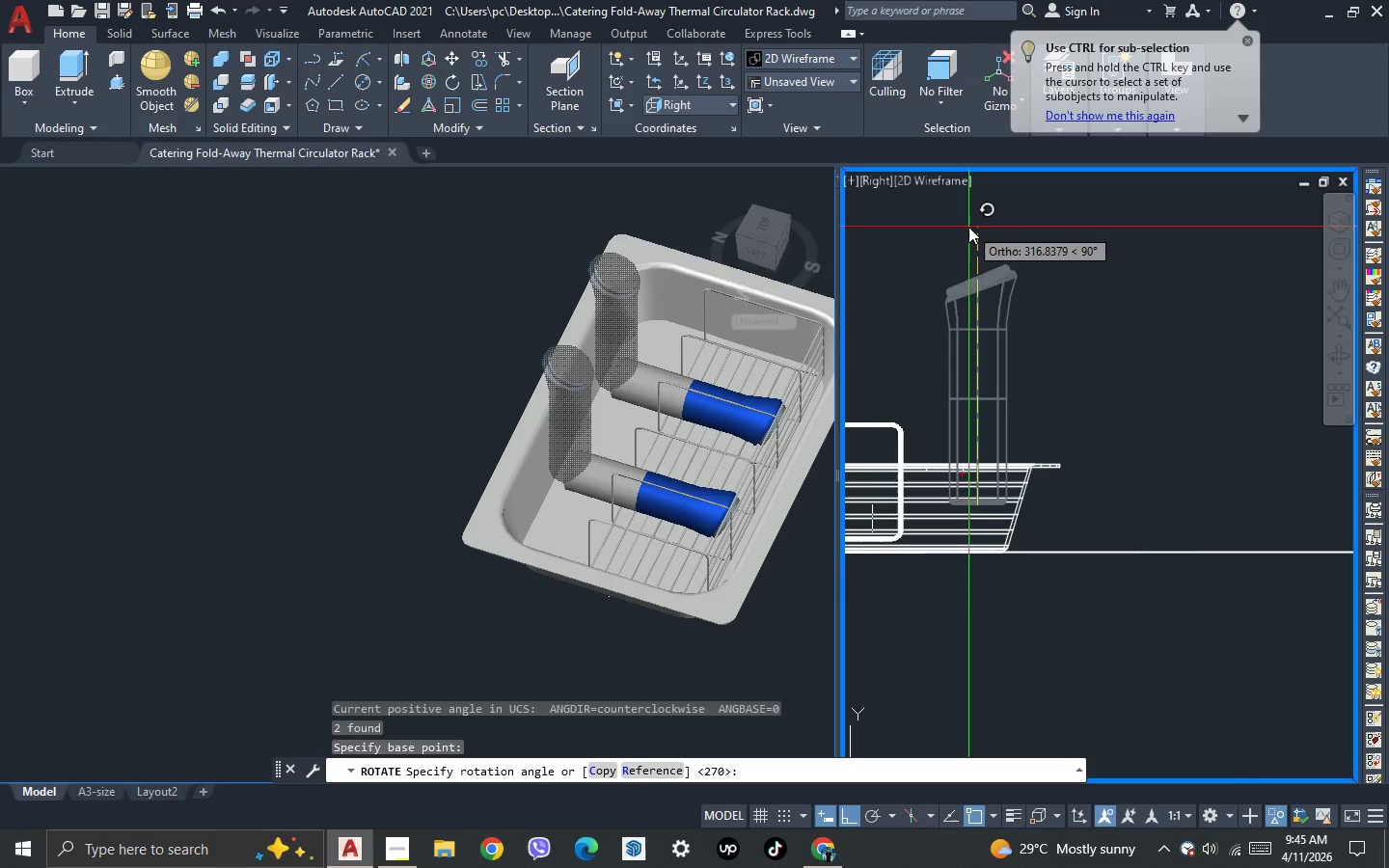 
left_click([968, 227])
 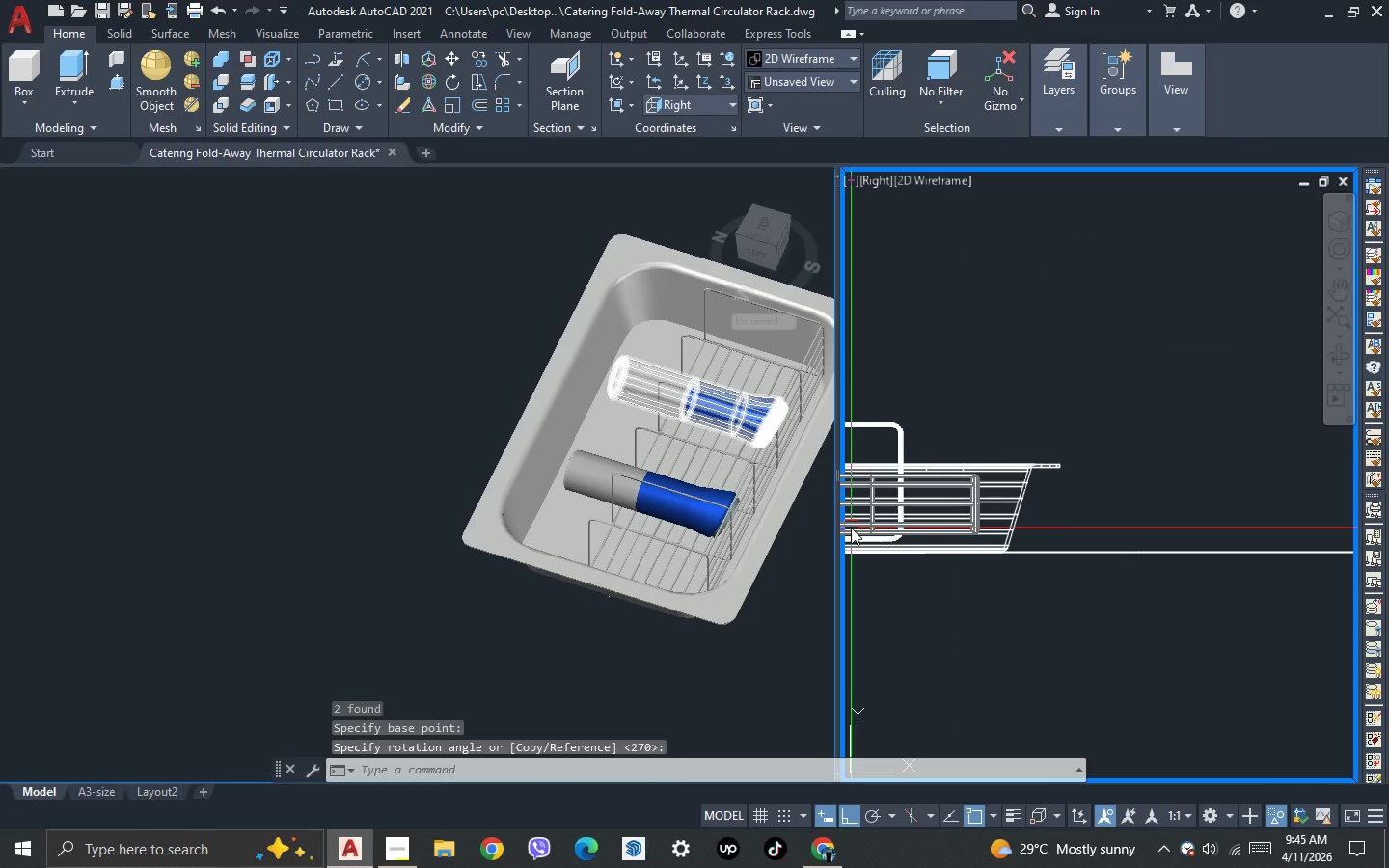 
scroll: coordinate [851, 528], scroll_direction: up, amount: 1.0
 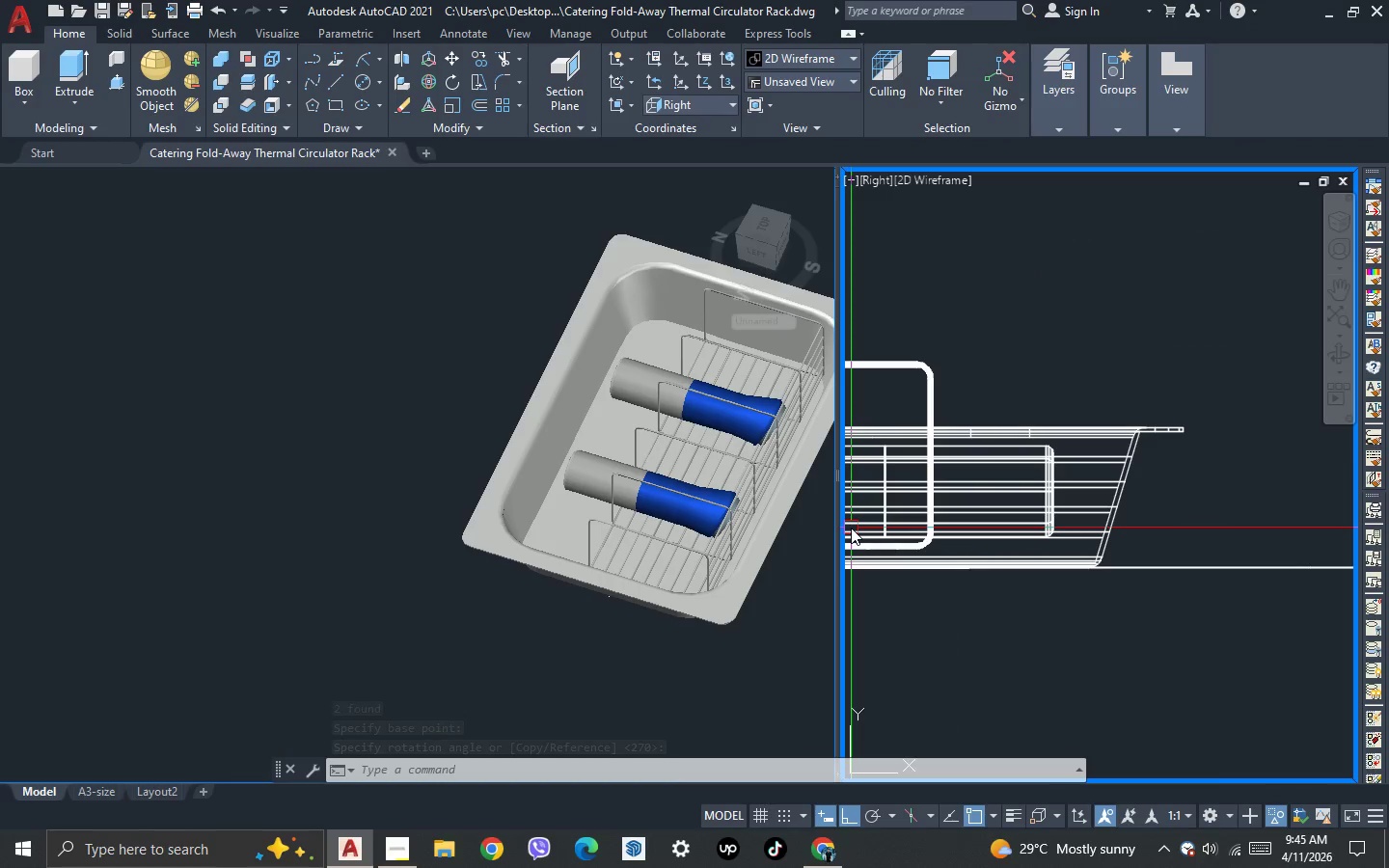 
wait(5.29)
 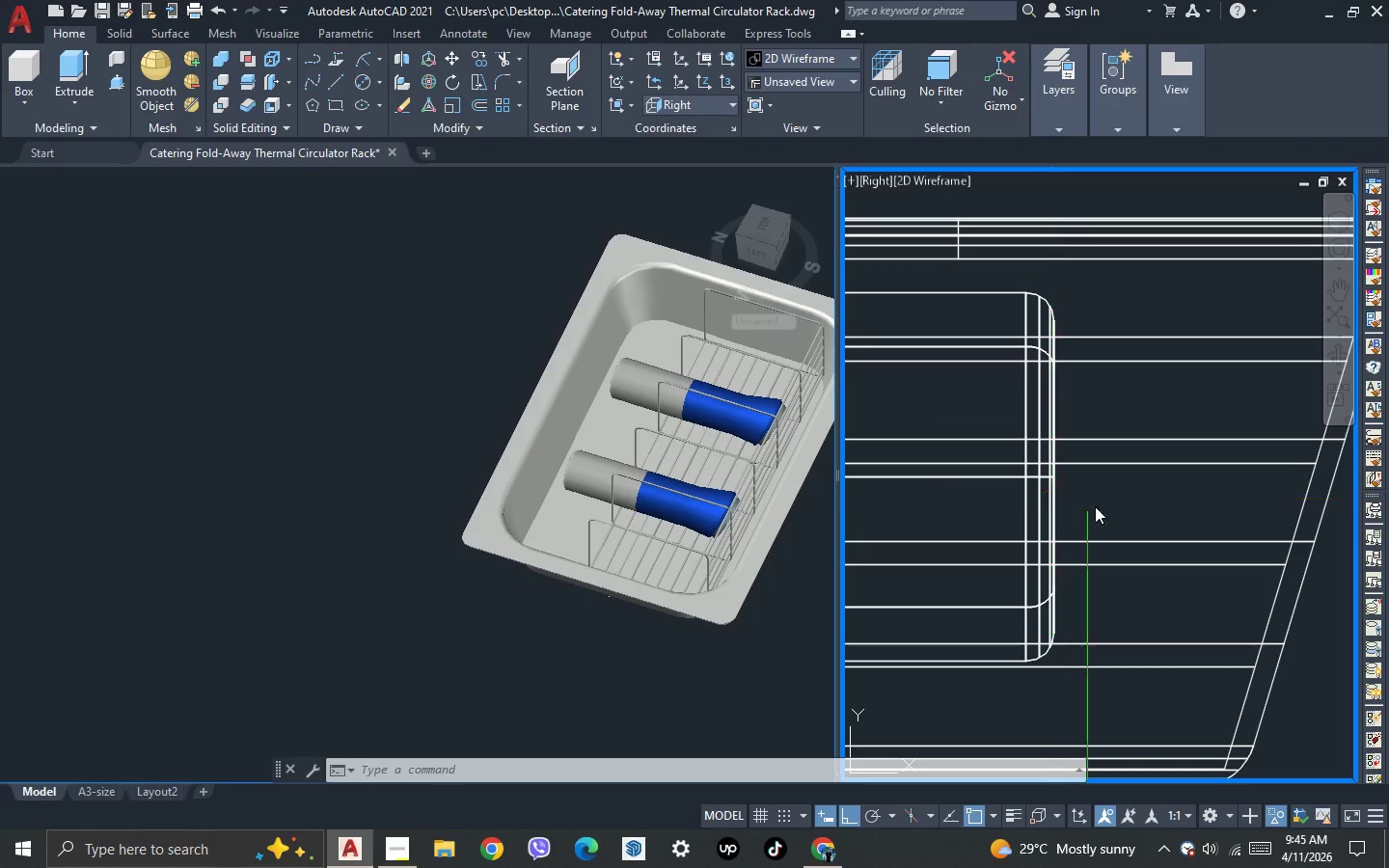 
left_click_drag(start_coordinate=[1109, 506], to_coordinate=[1089, 506])
 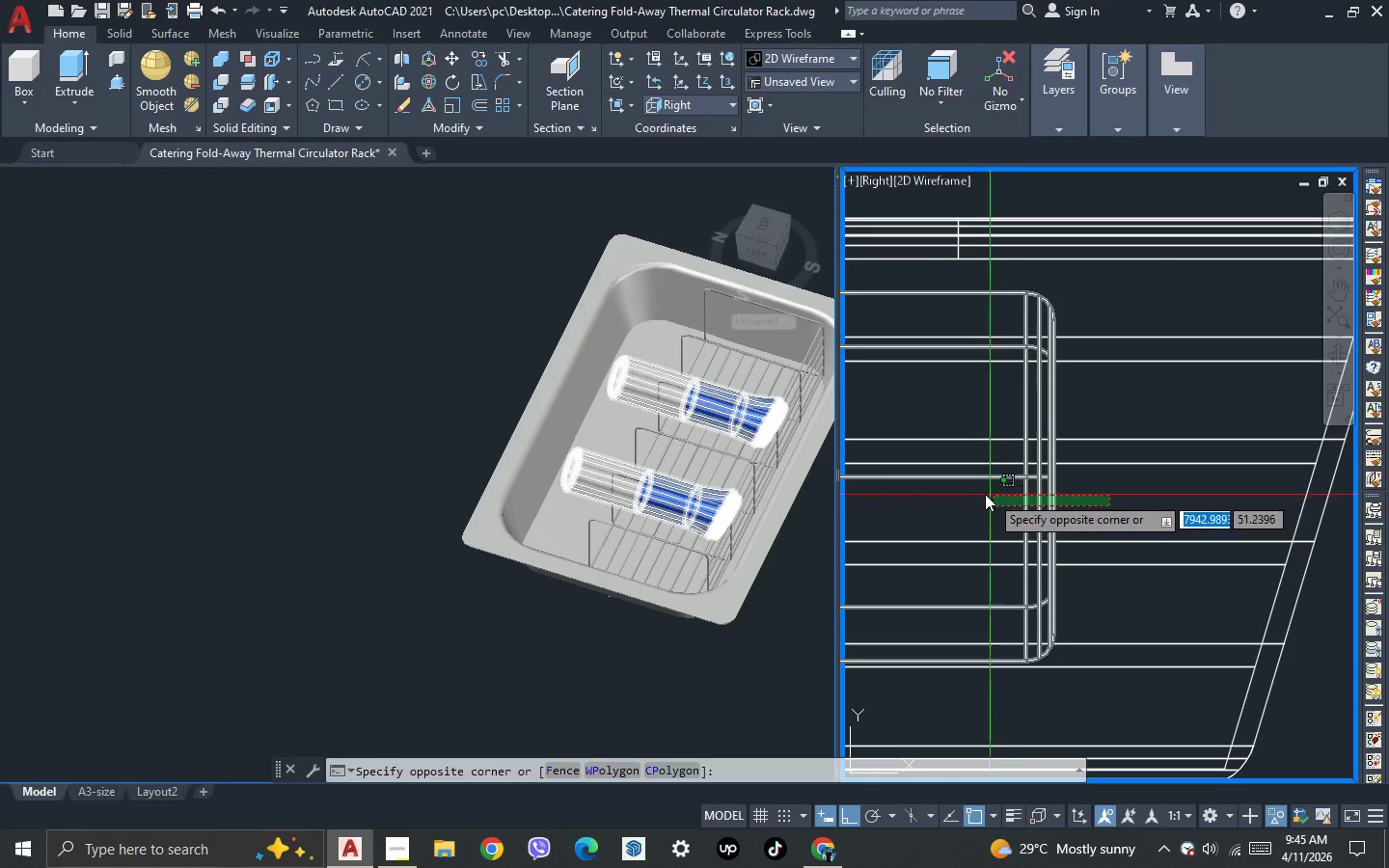 
scroll: coordinate [1051, 499], scroll_direction: up, amount: 3.0
 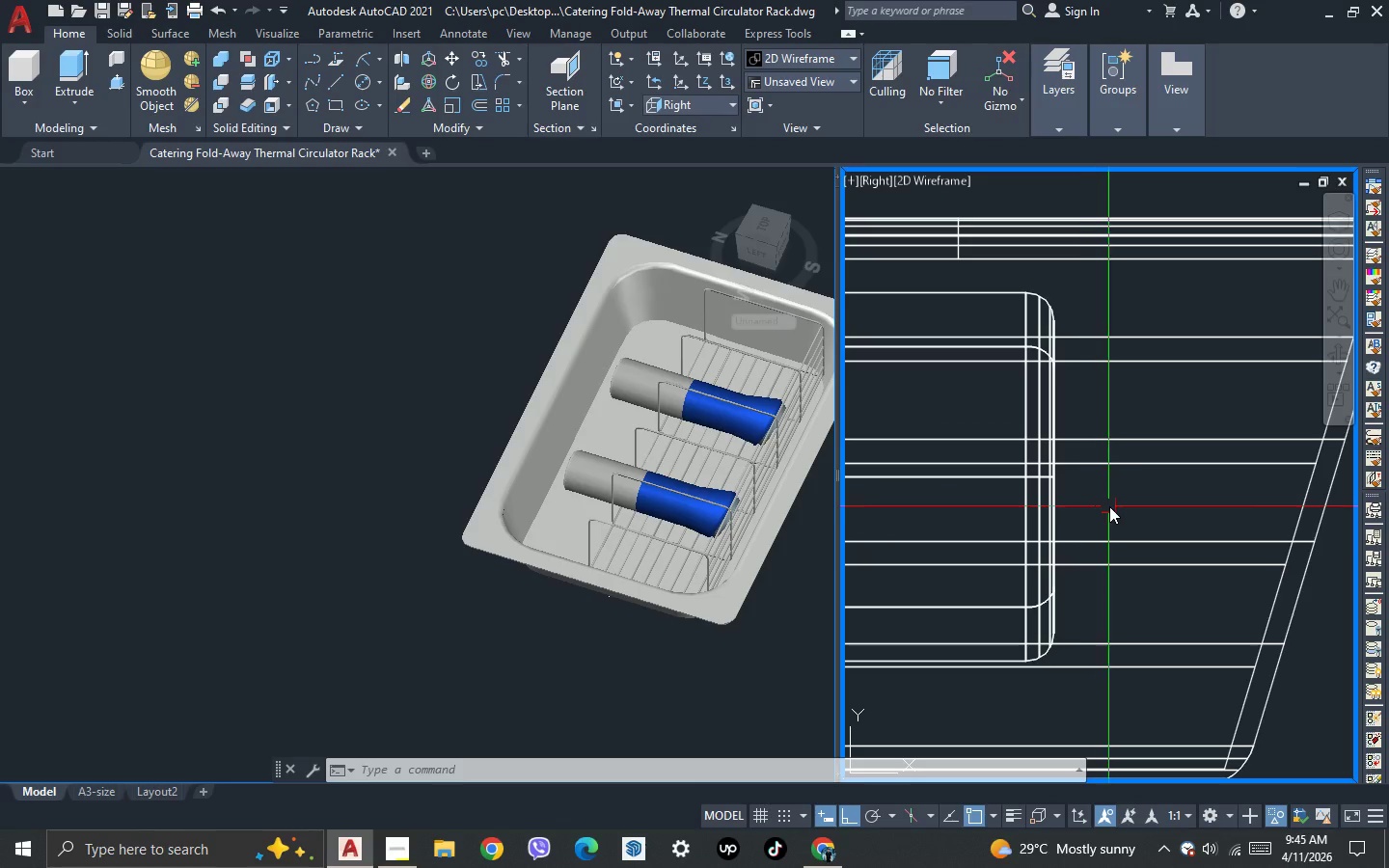 
double_click([983, 493])
 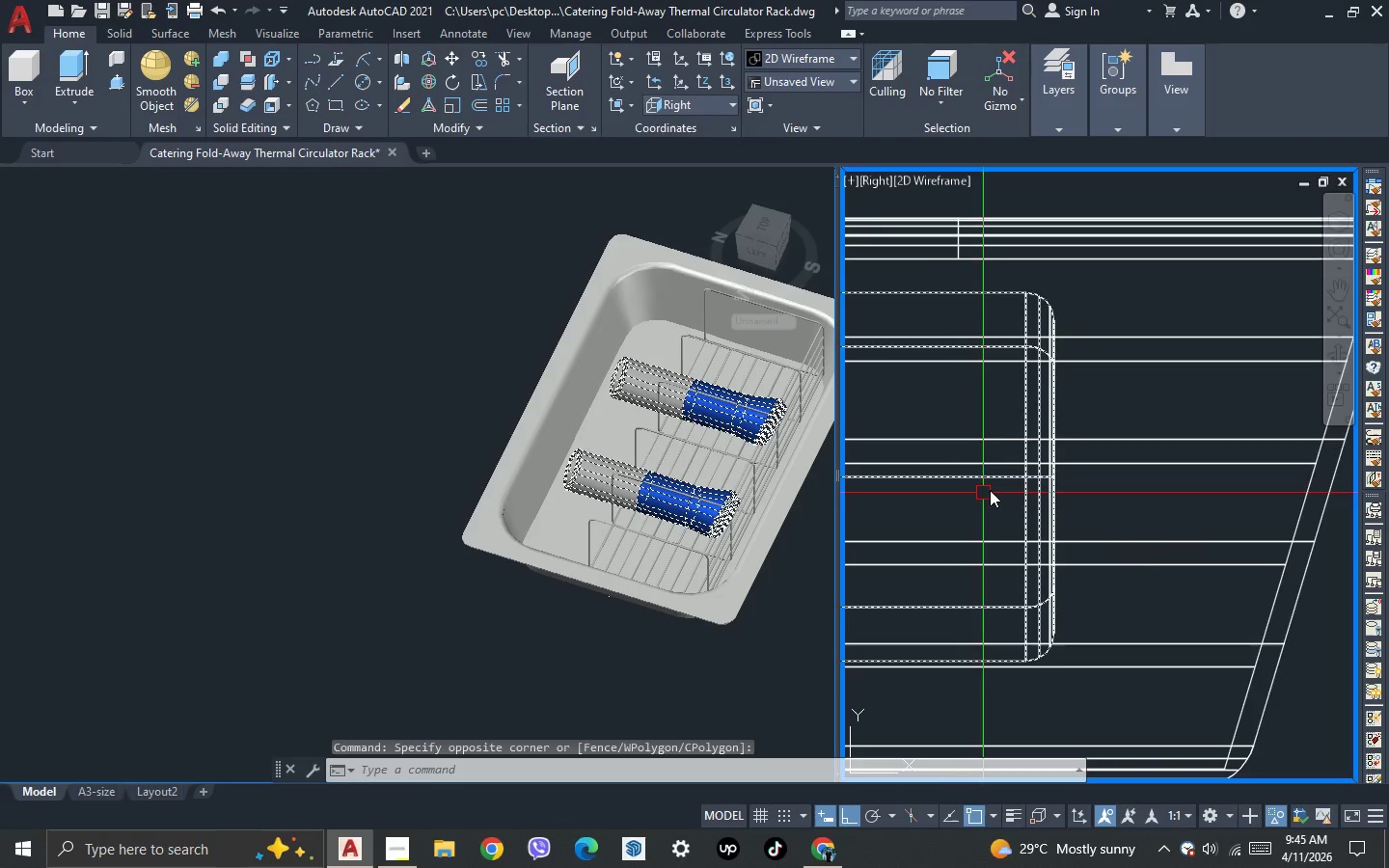 
key(M)
 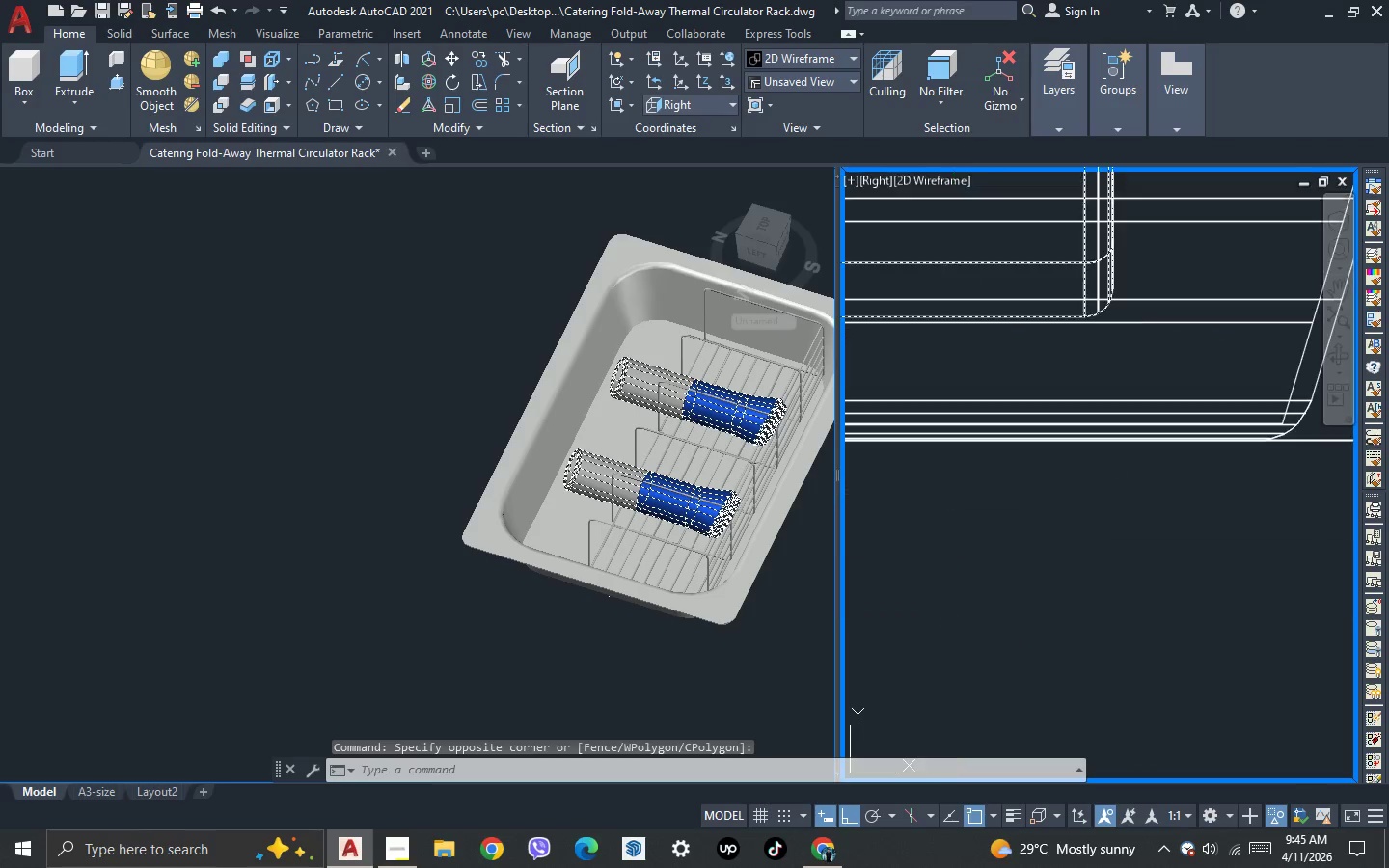 
key(Space)
 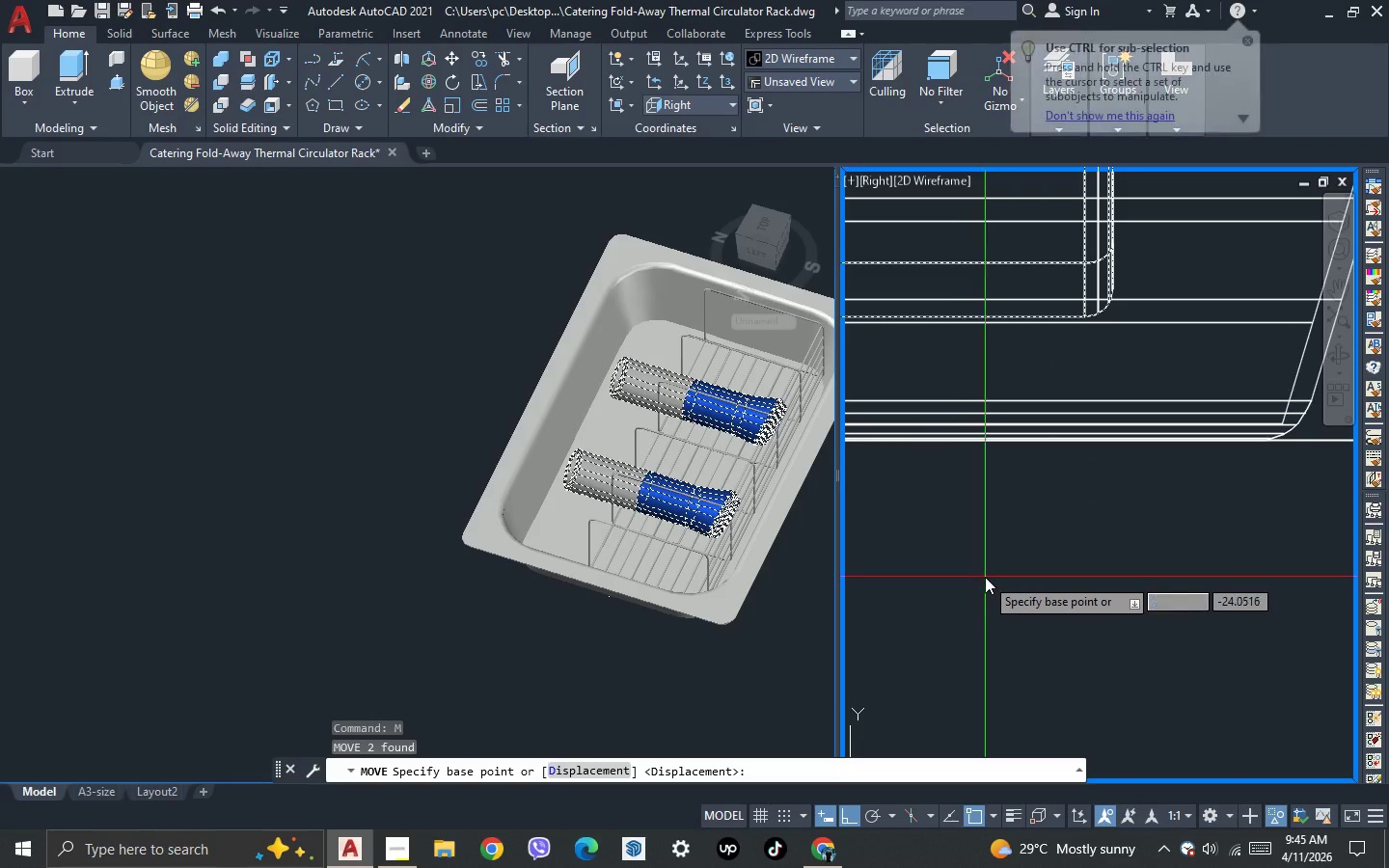 
scroll: coordinate [954, 614], scroll_direction: none, amount: 0.0
 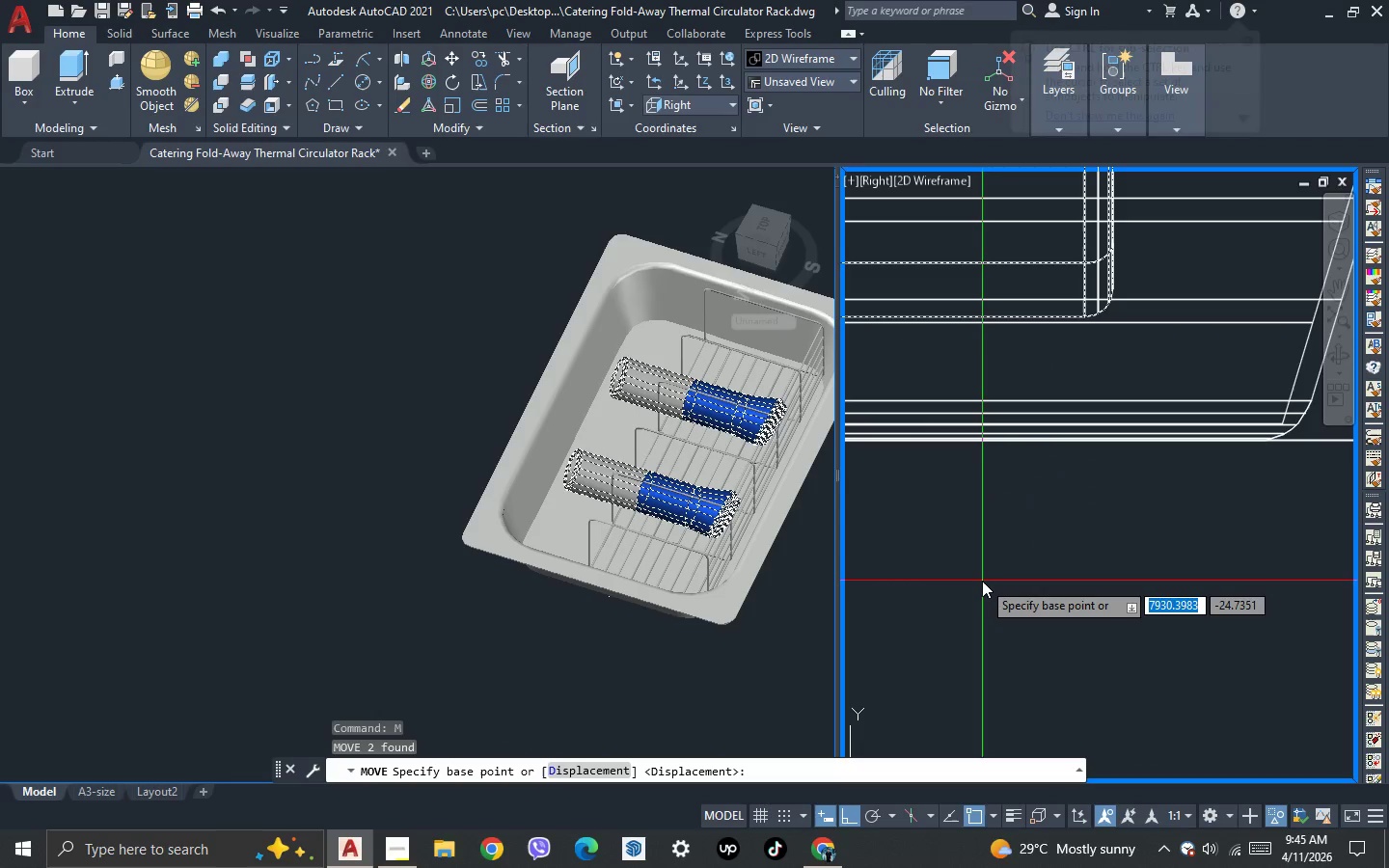 
scroll: coordinate [1040, 585], scroll_direction: down, amount: 2.0
 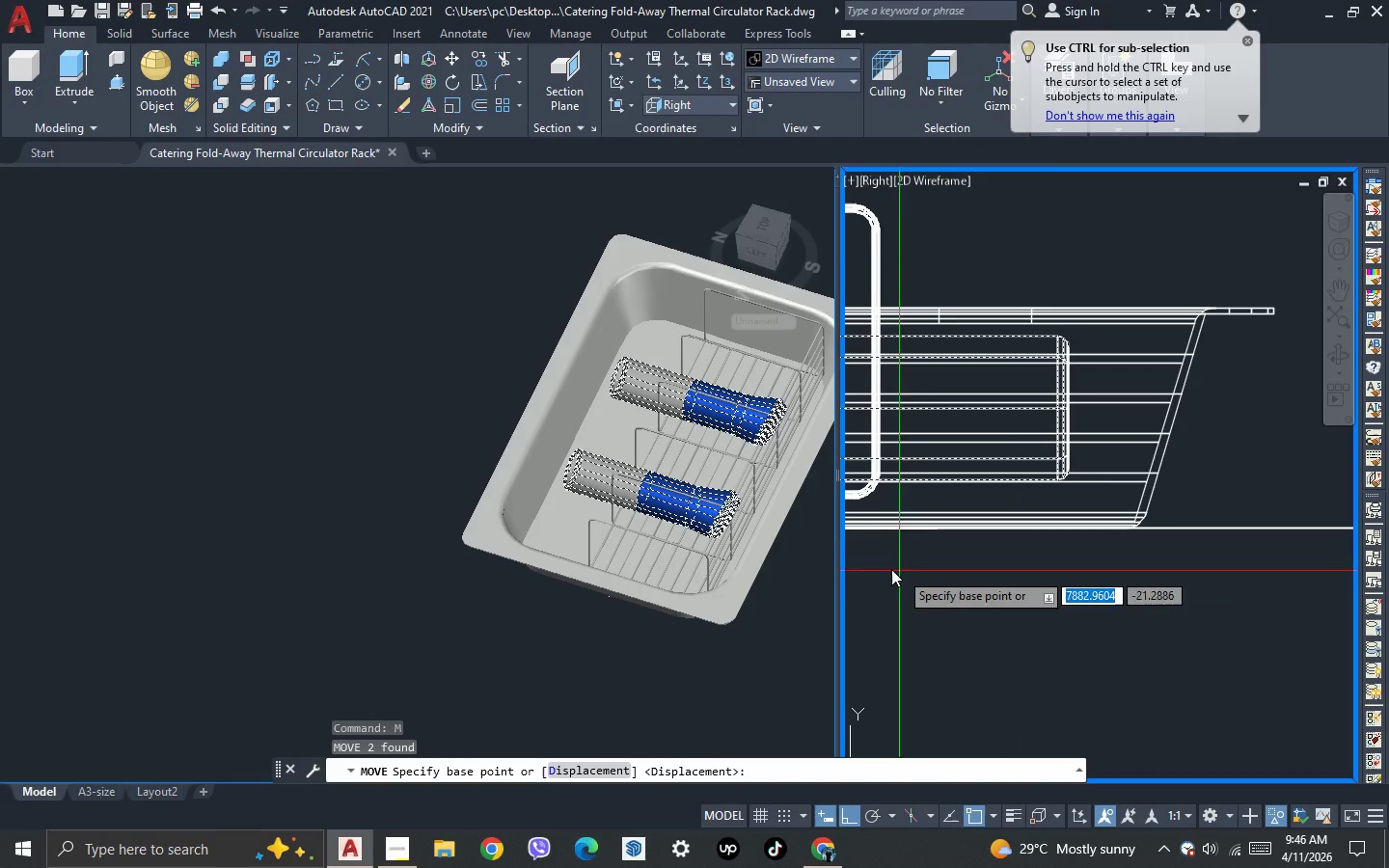 
scroll: coordinate [1054, 548], scroll_direction: up, amount: 2.0
 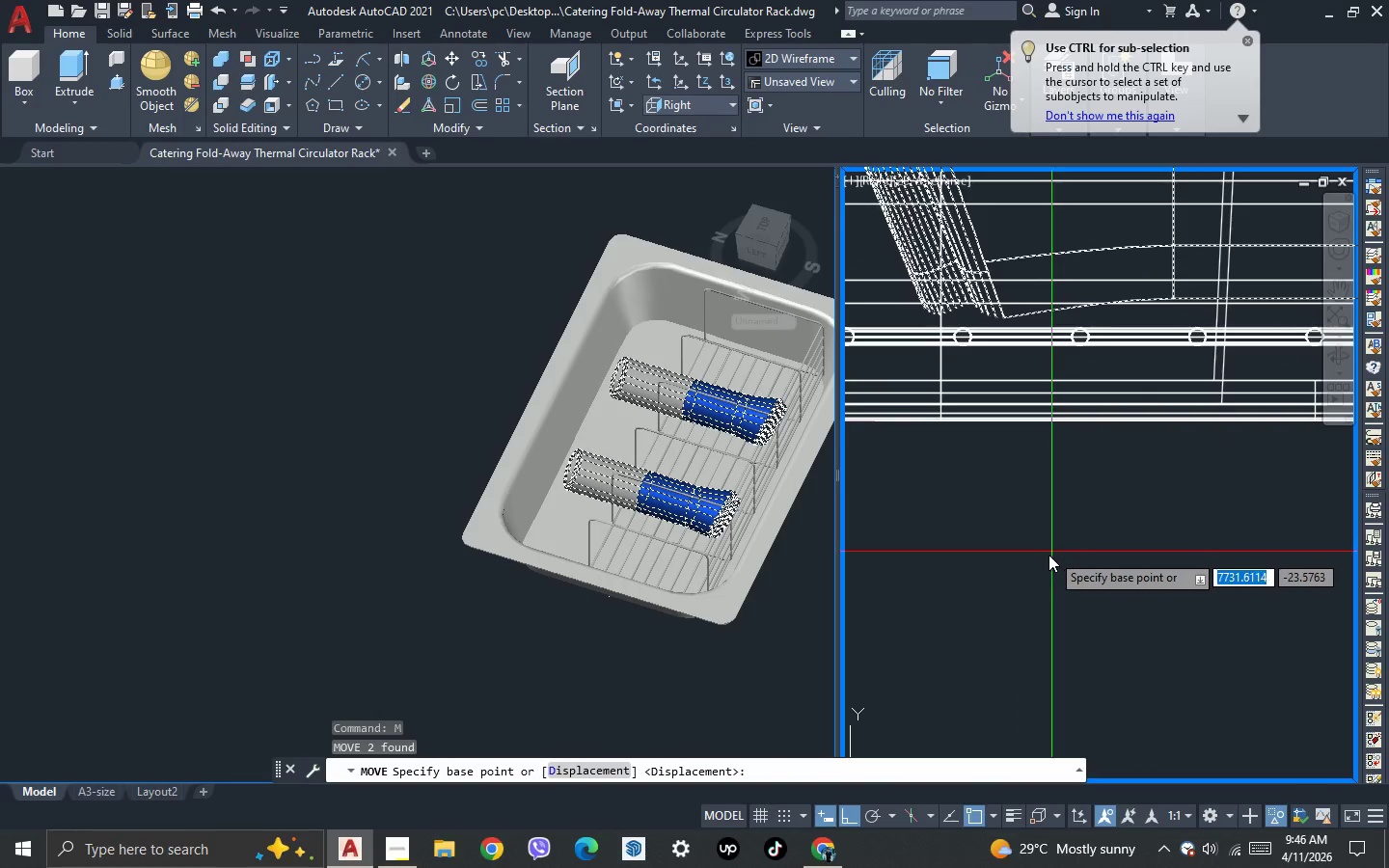 
key(Escape)
 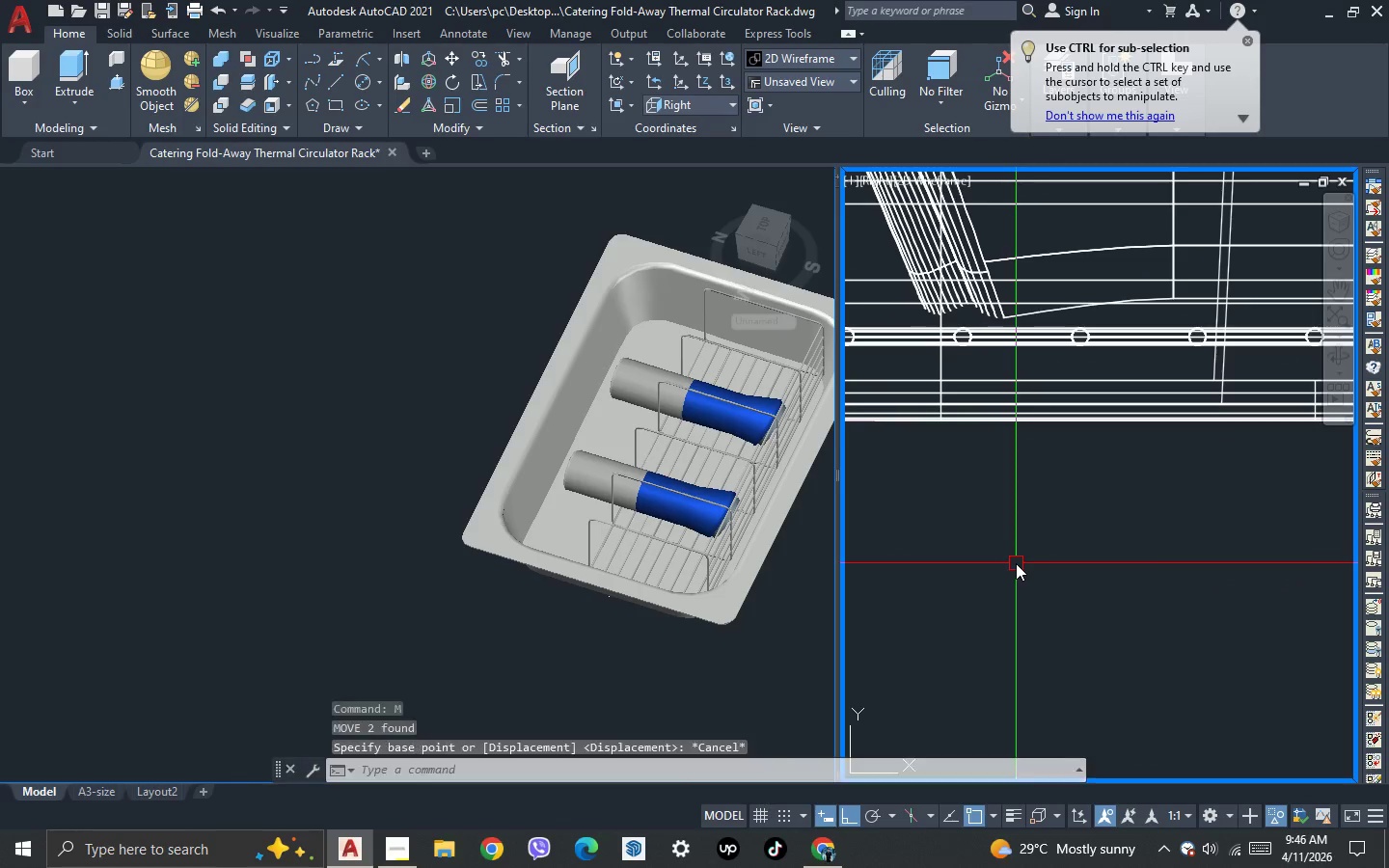 
key(Escape)
 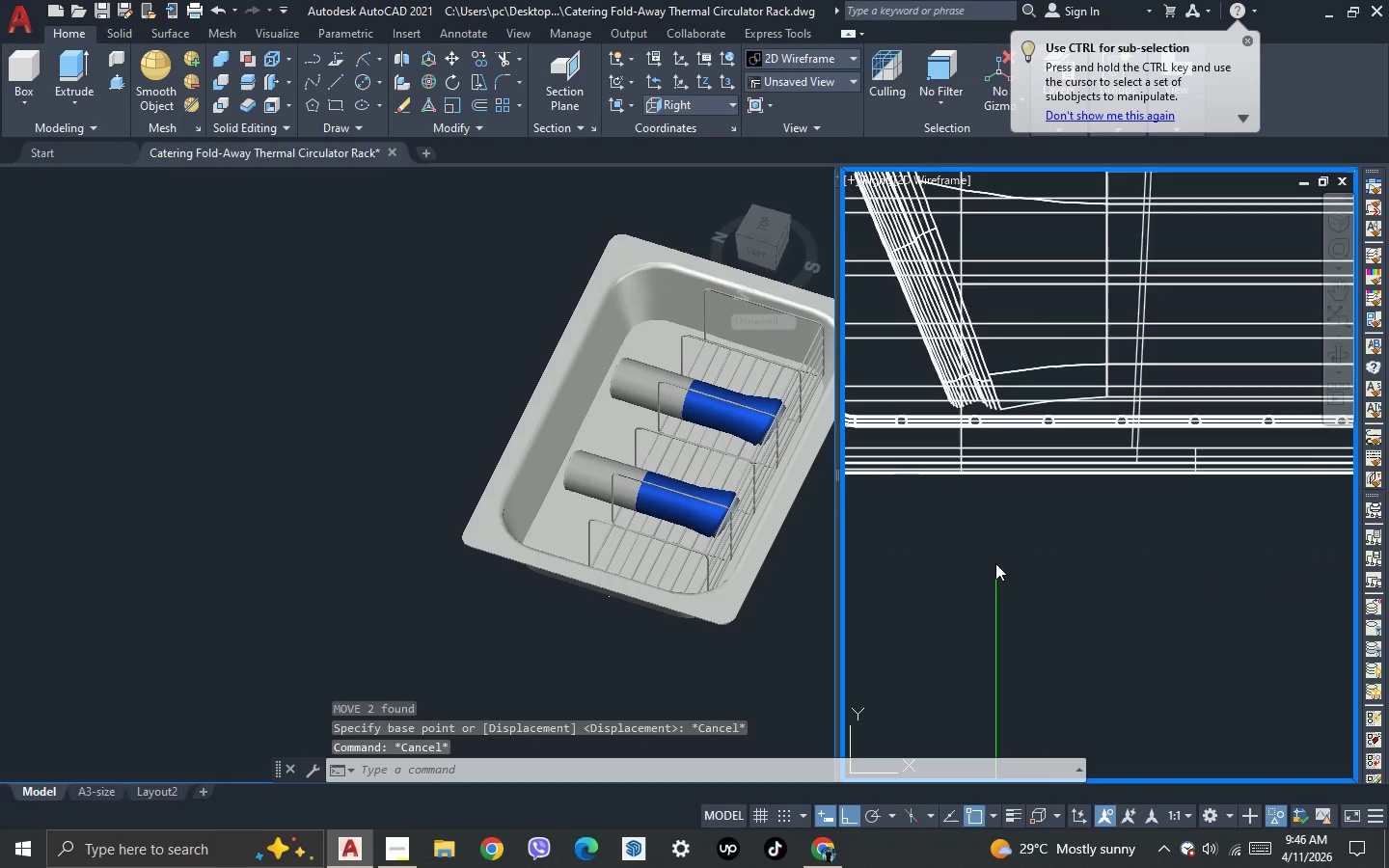 
scroll: coordinate [989, 535], scroll_direction: down, amount: 4.0
 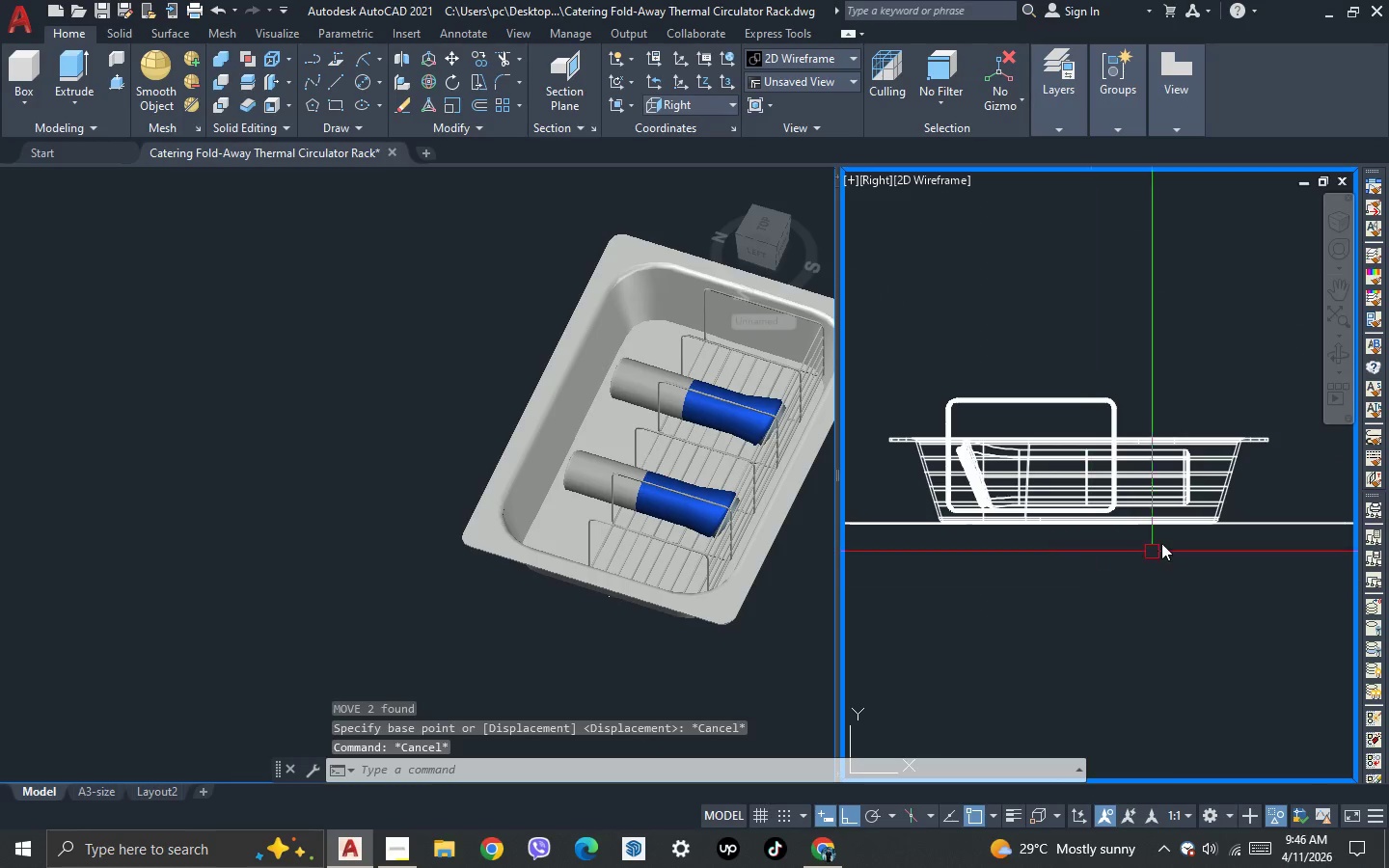 
scroll: coordinate [1231, 471], scroll_direction: up, amount: 2.0
 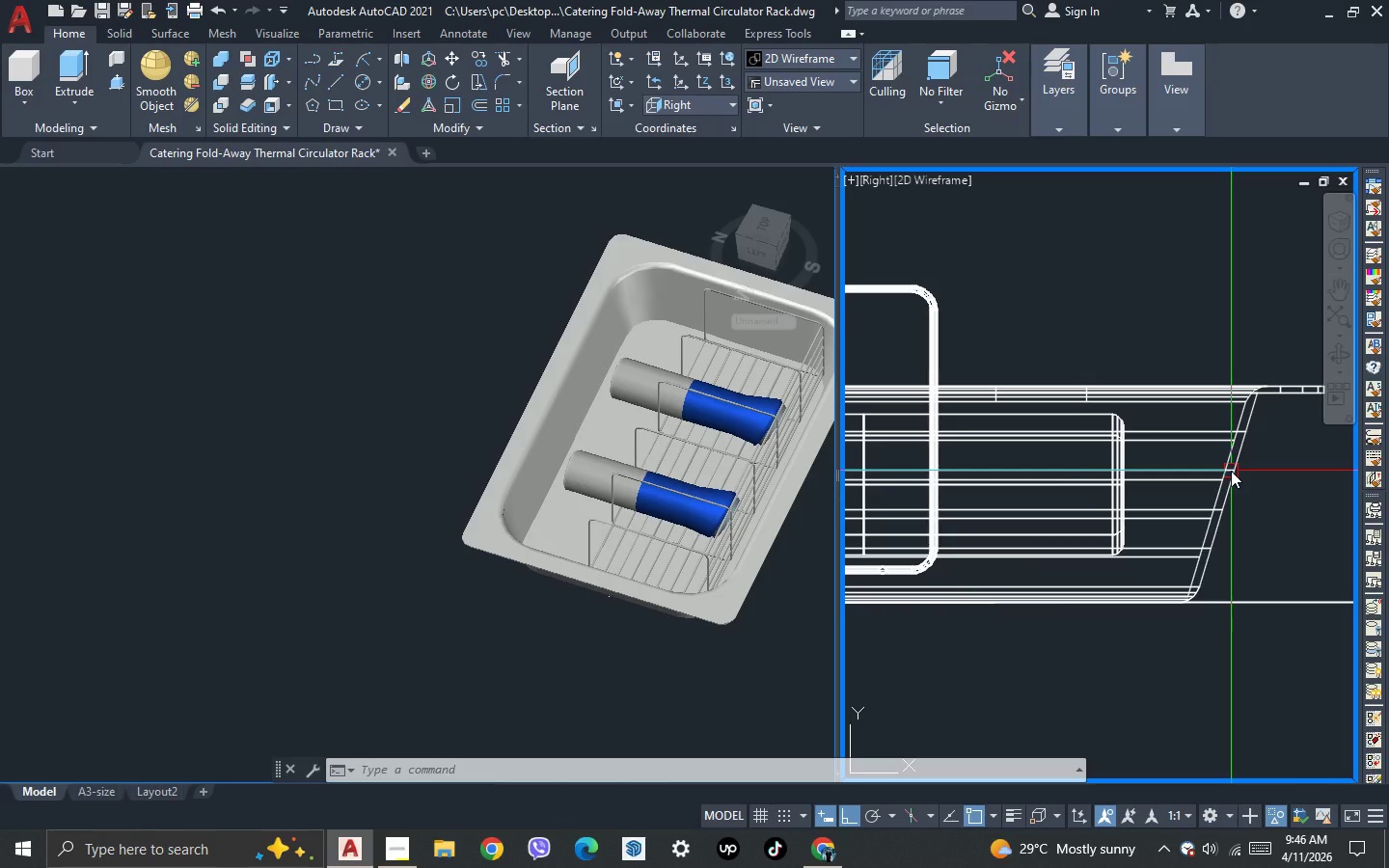 
wait(6.34)
 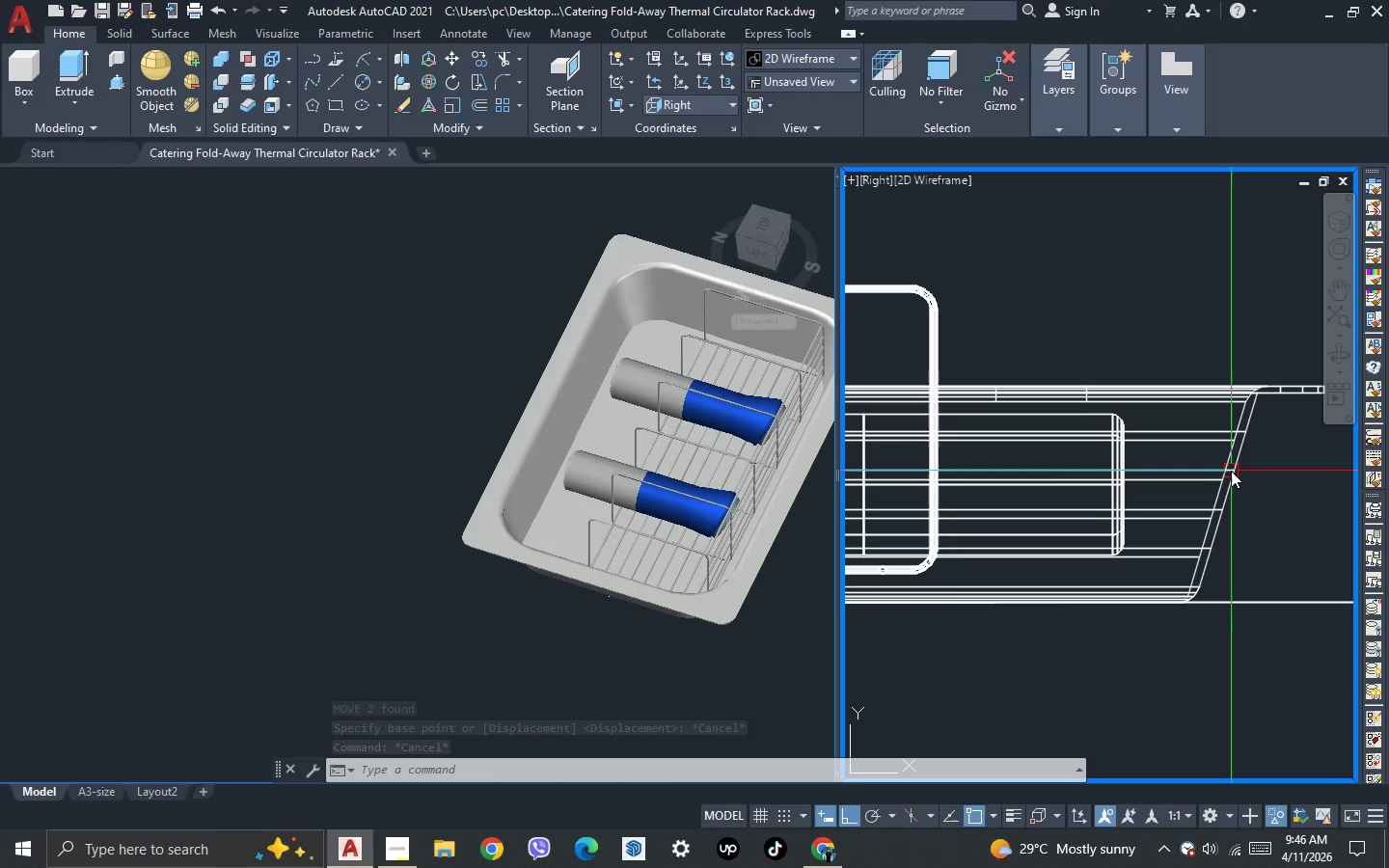 
scroll: coordinate [1065, 464], scroll_direction: up, amount: 2.0
 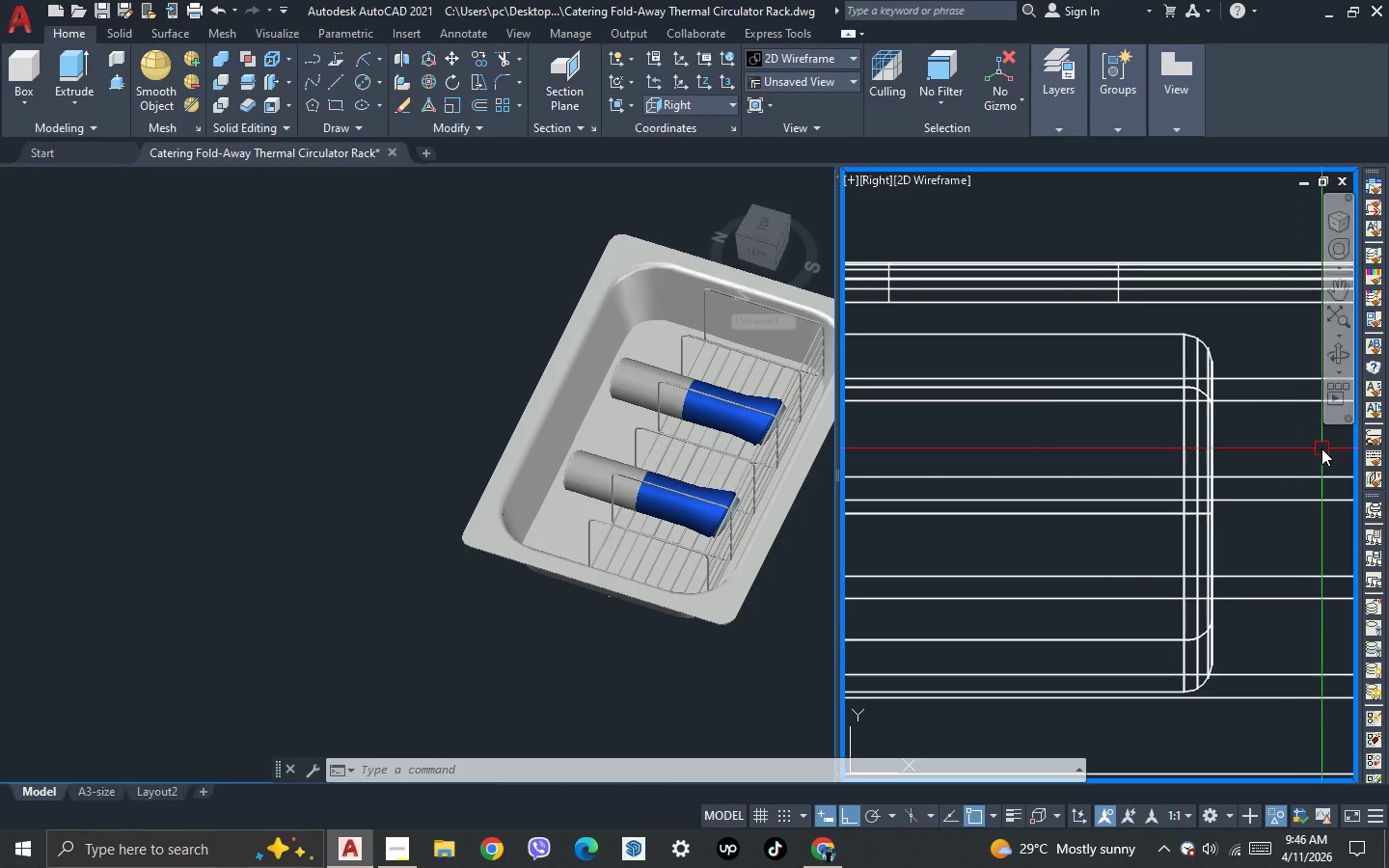 
left_click_drag(start_coordinate=[1321, 448], to_coordinate=[1311, 448])
 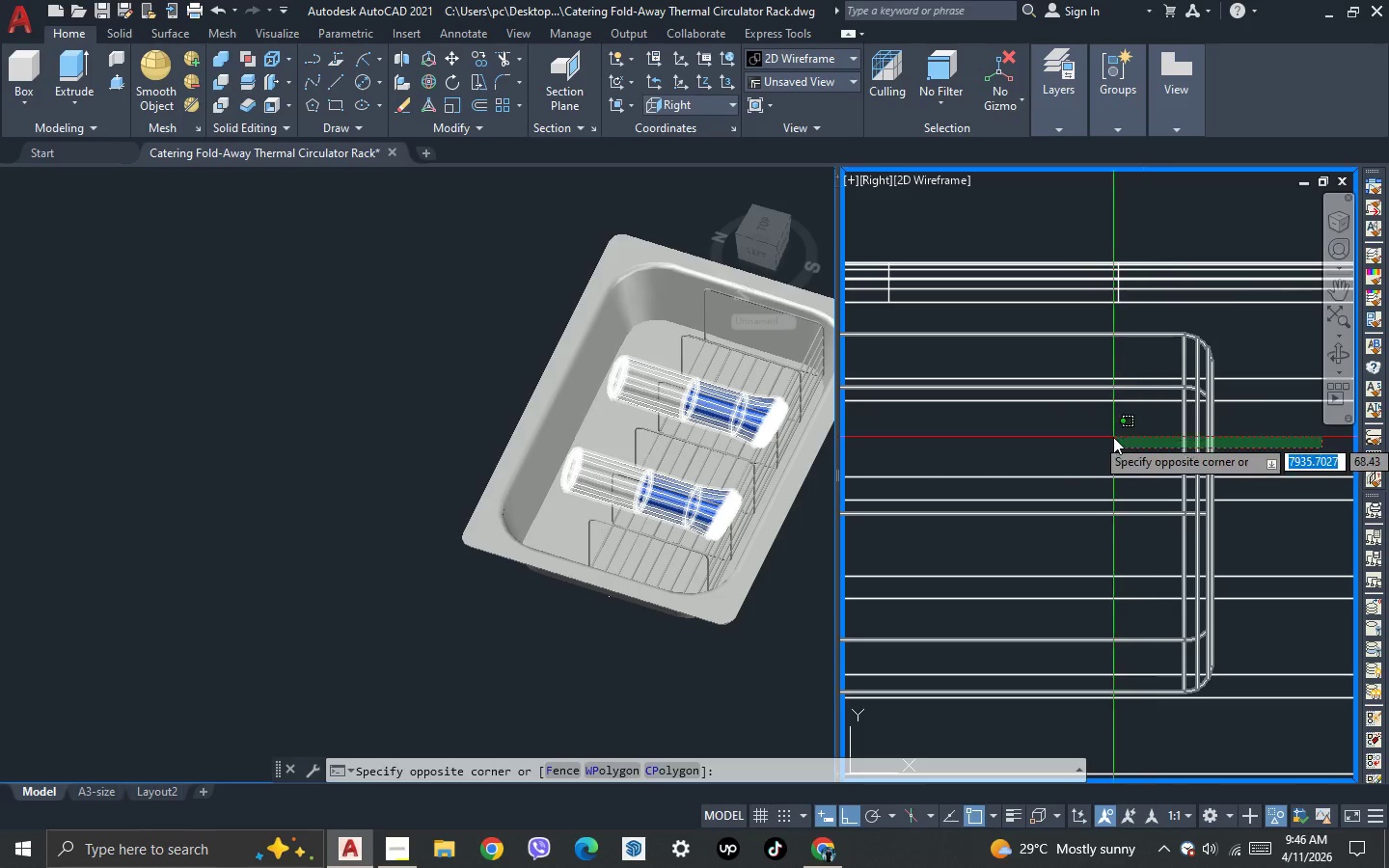 
left_click([1113, 437])
 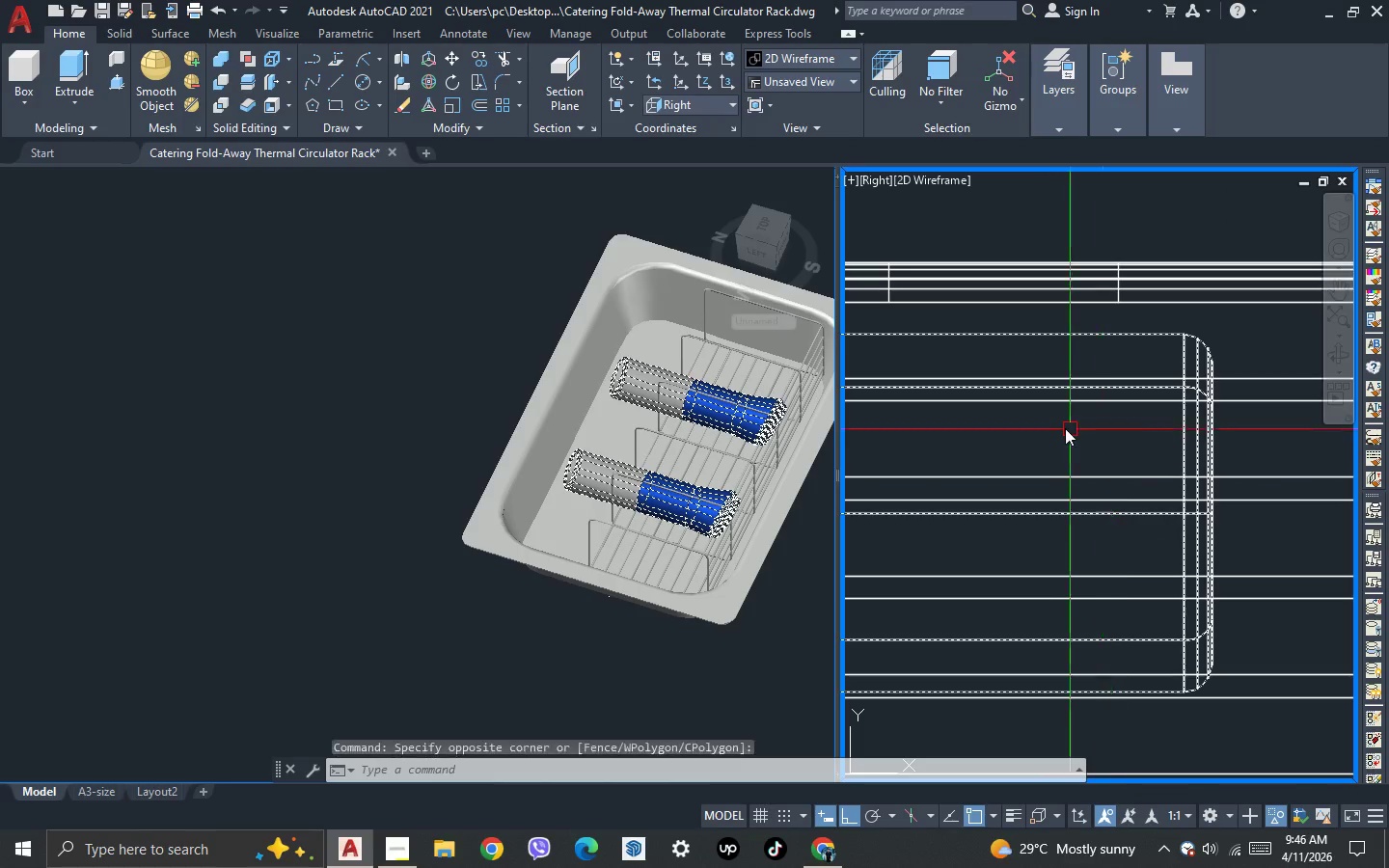 
scroll: coordinate [1062, 426], scroll_direction: down, amount: 3.0
 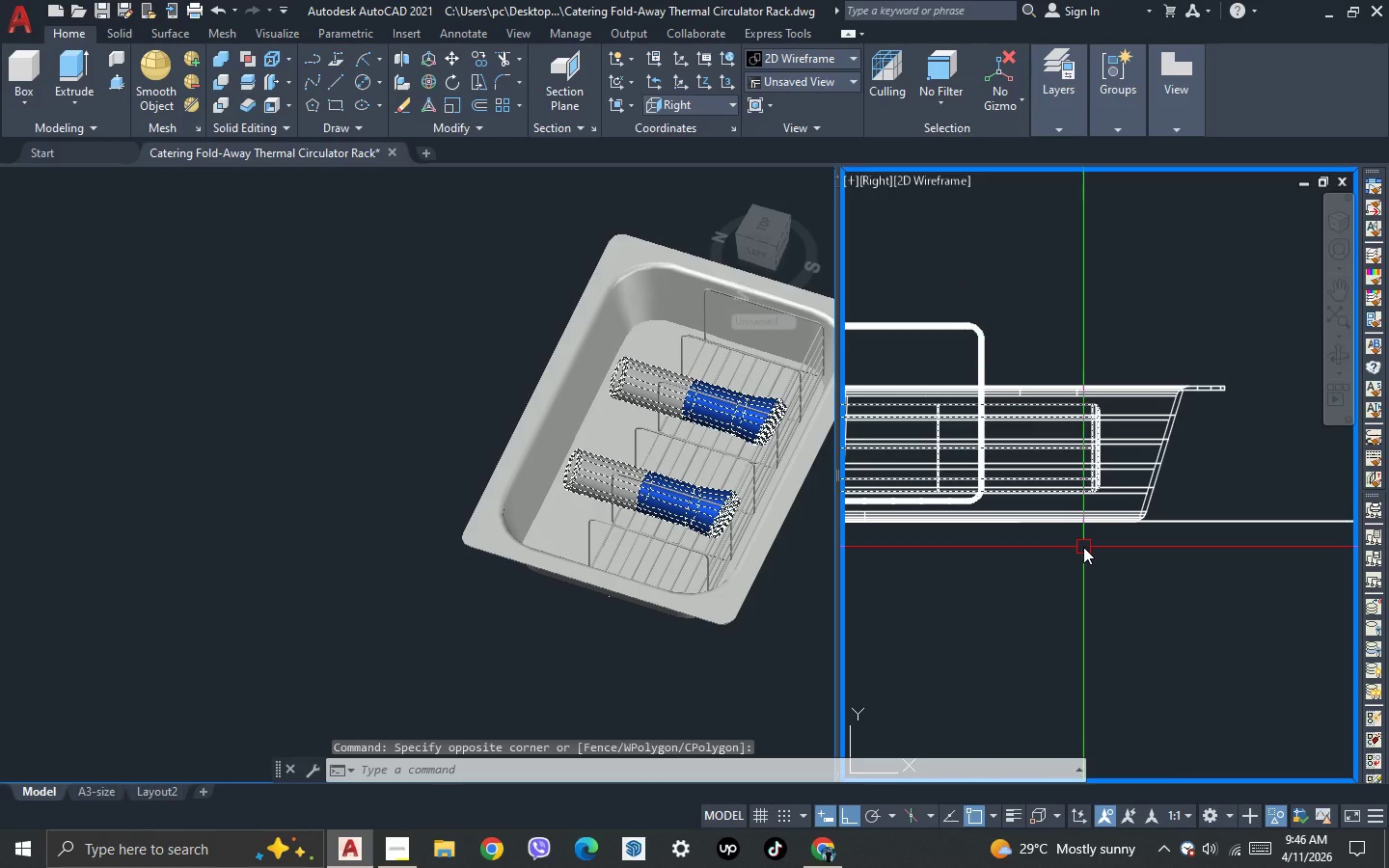 
type(ro )
 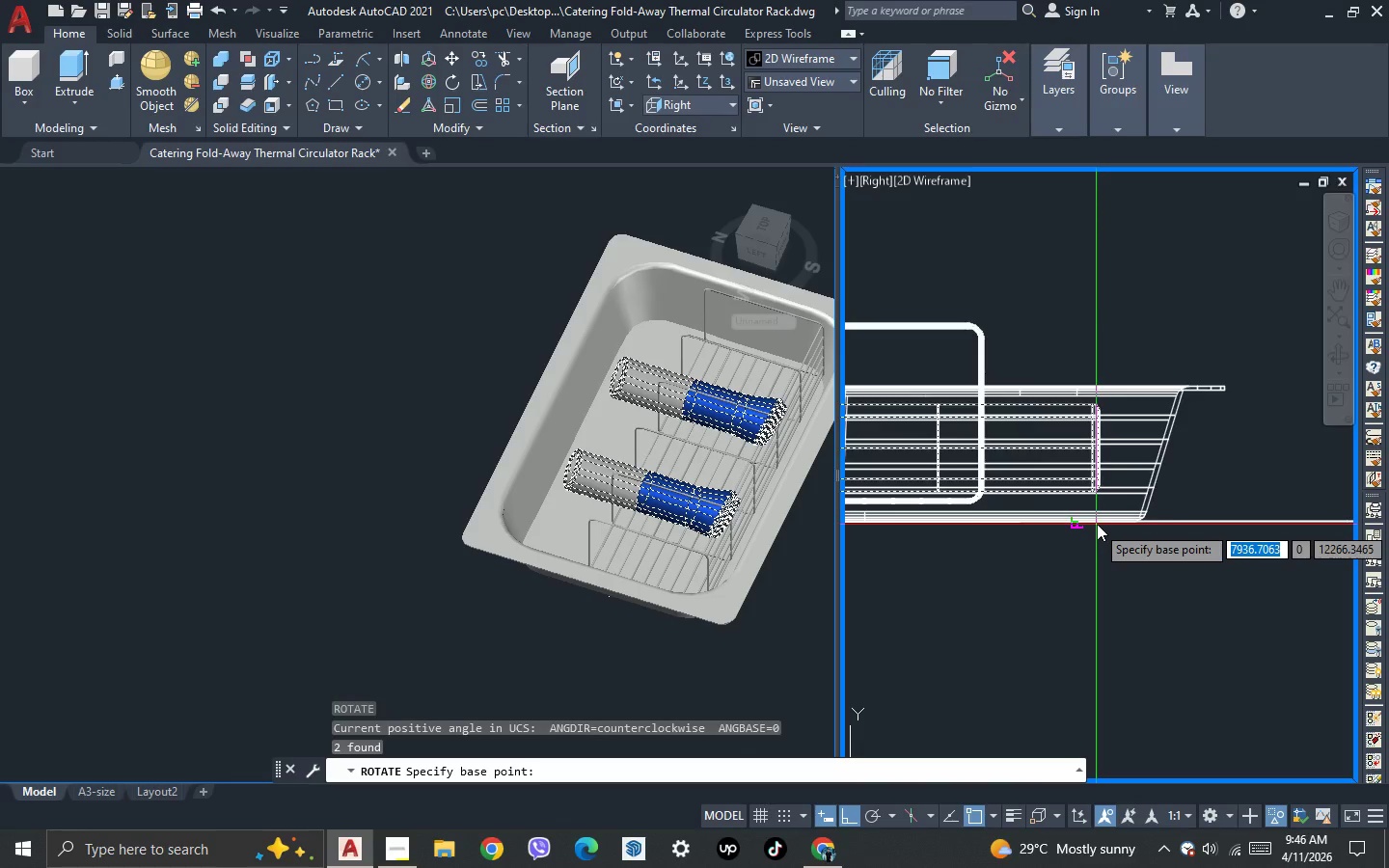 
scroll: coordinate [1079, 359], scroll_direction: up, amount: 5.0
 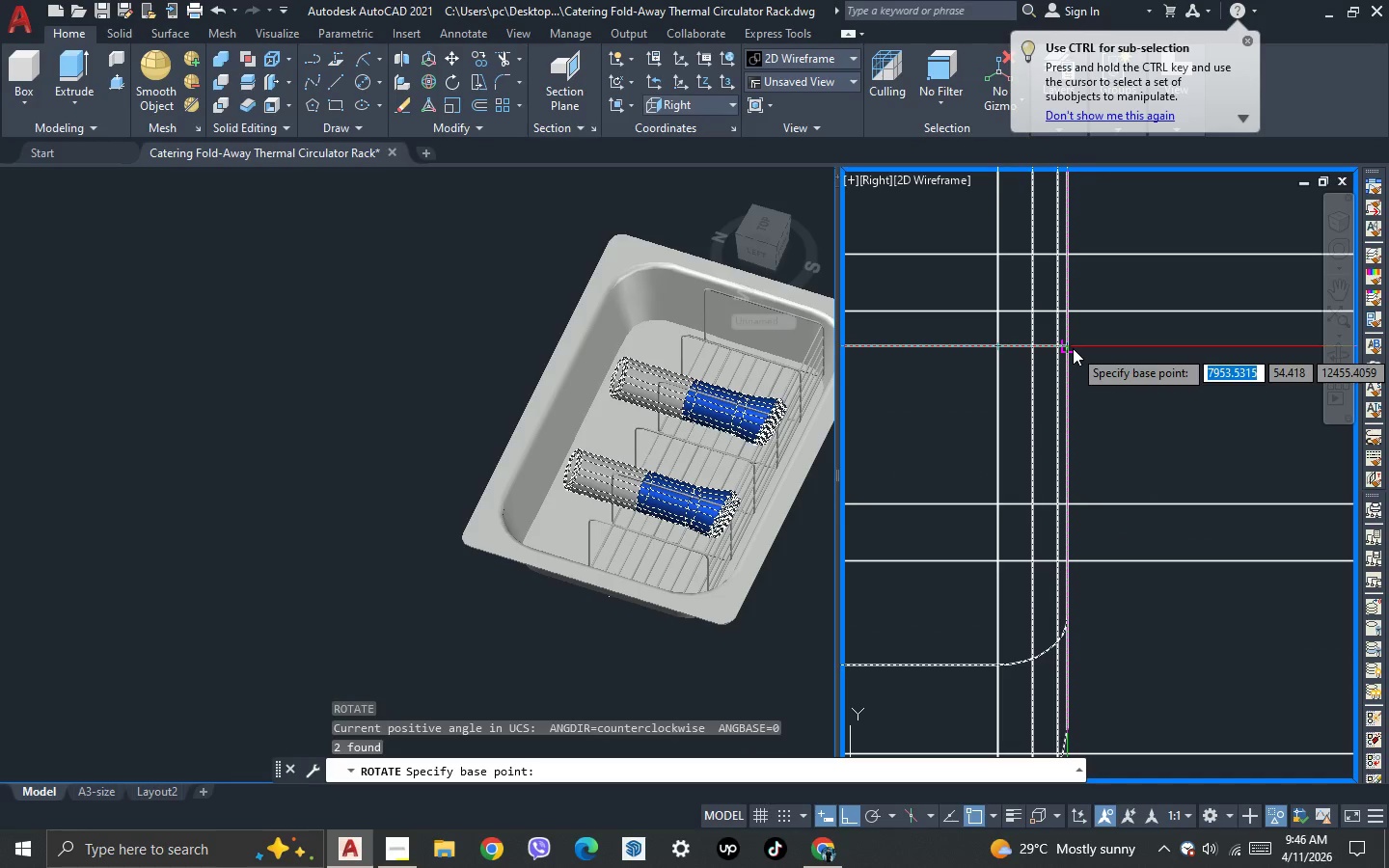 
left_click([1072, 347])
 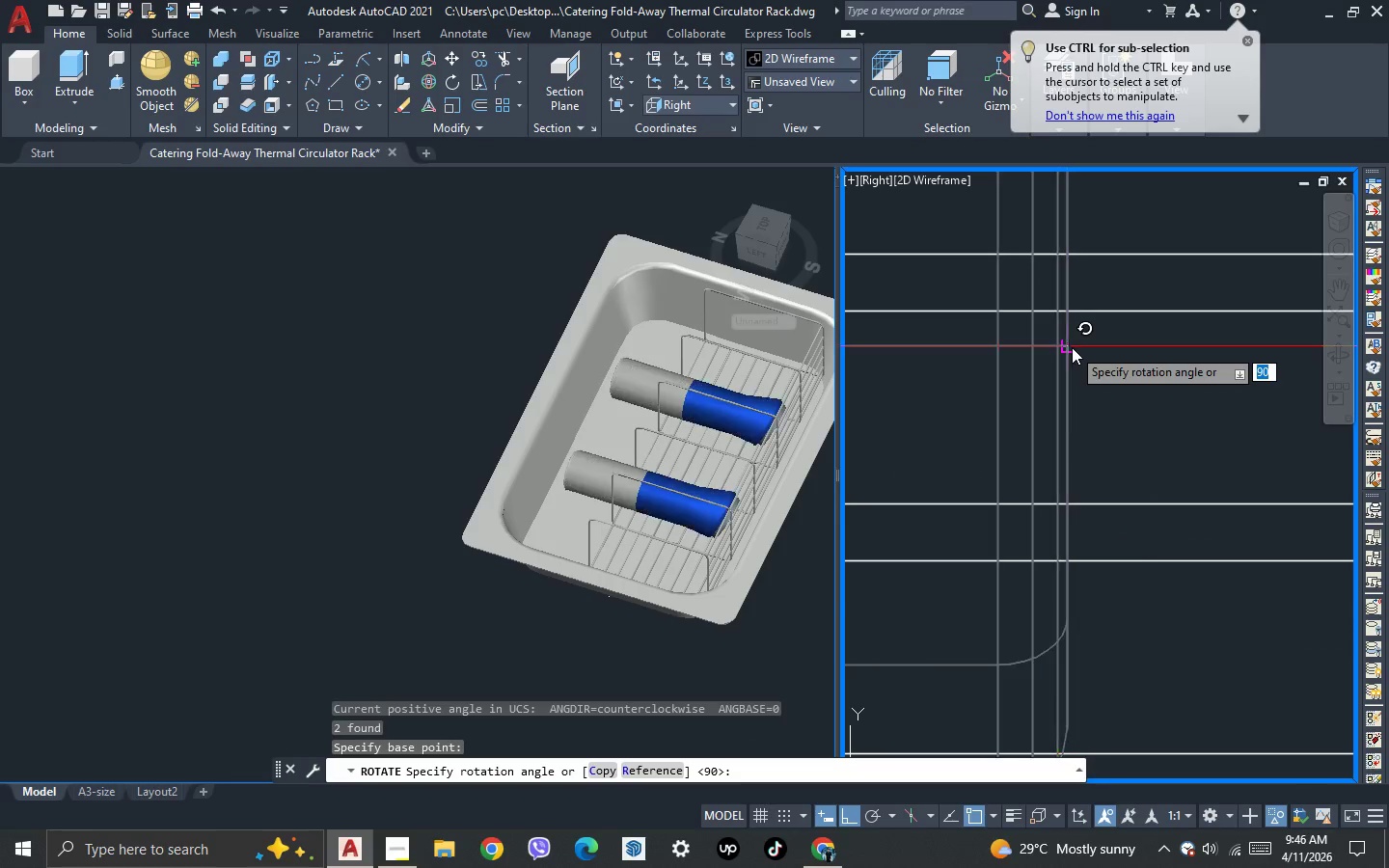 
scroll: coordinate [1072, 347], scroll_direction: down, amount: 3.0
 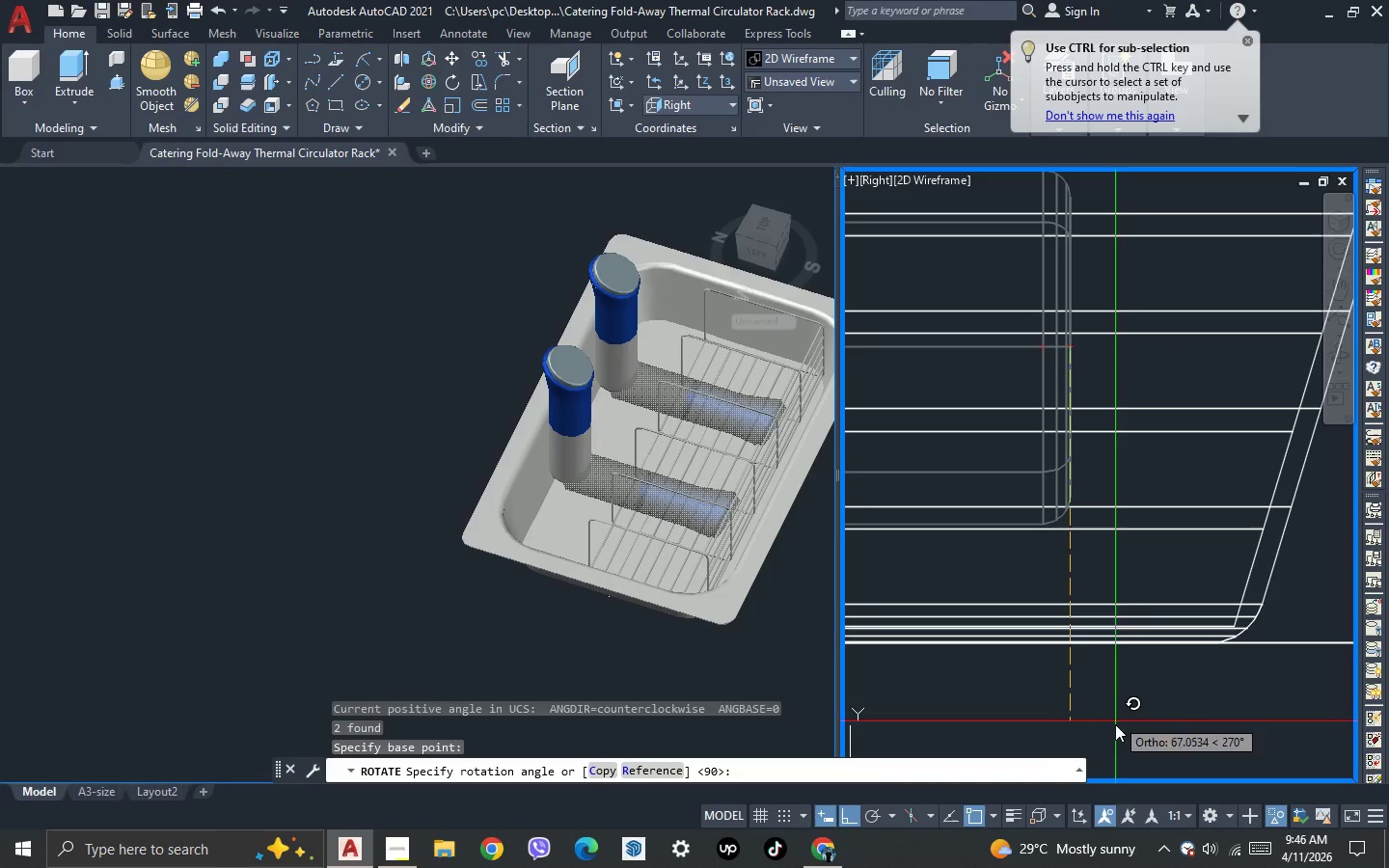 
left_click([1114, 736])
 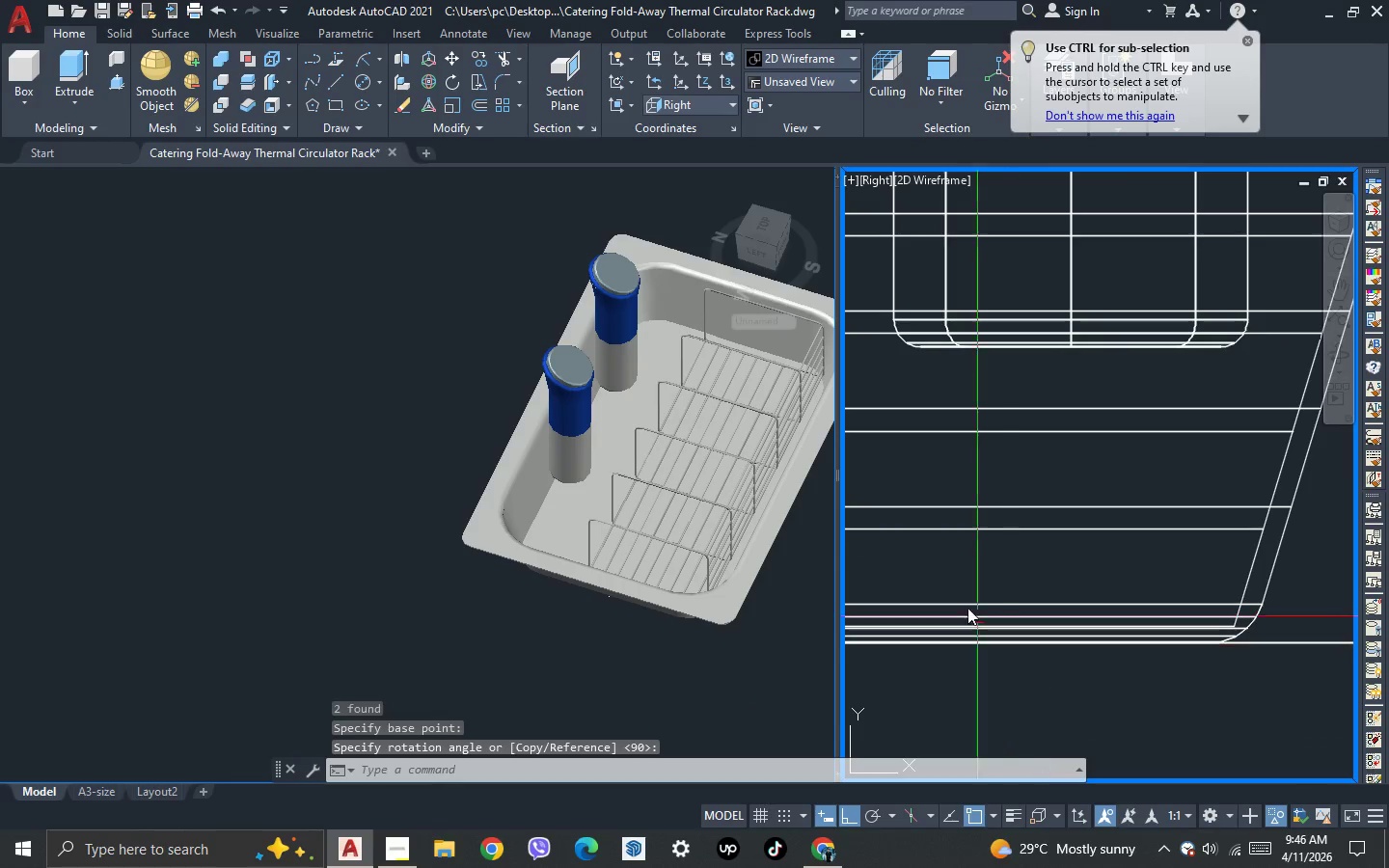 
scroll: coordinate [1117, 502], scroll_direction: down, amount: 4.0
 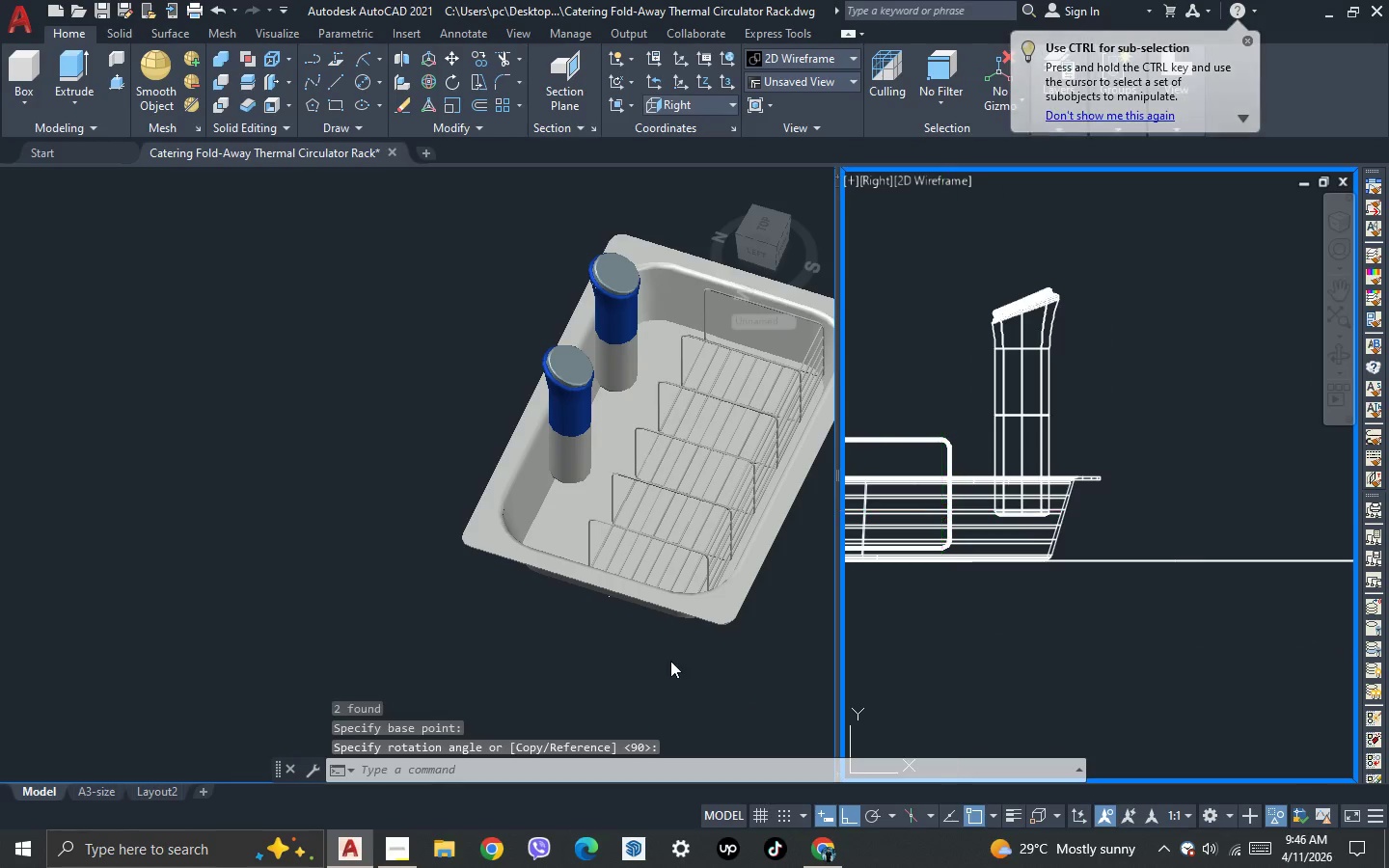 
left_click([668, 661])
 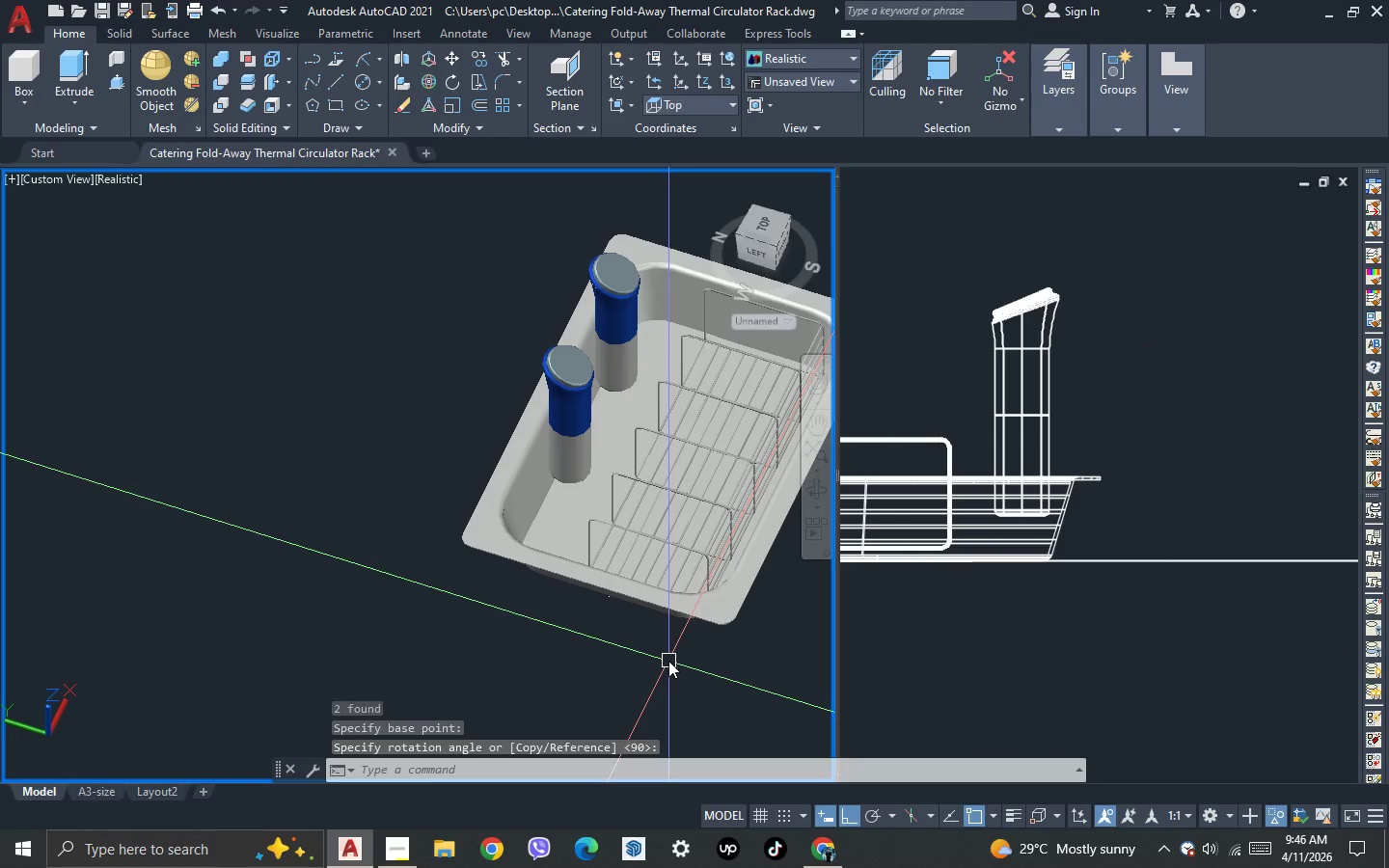 
key(3)
 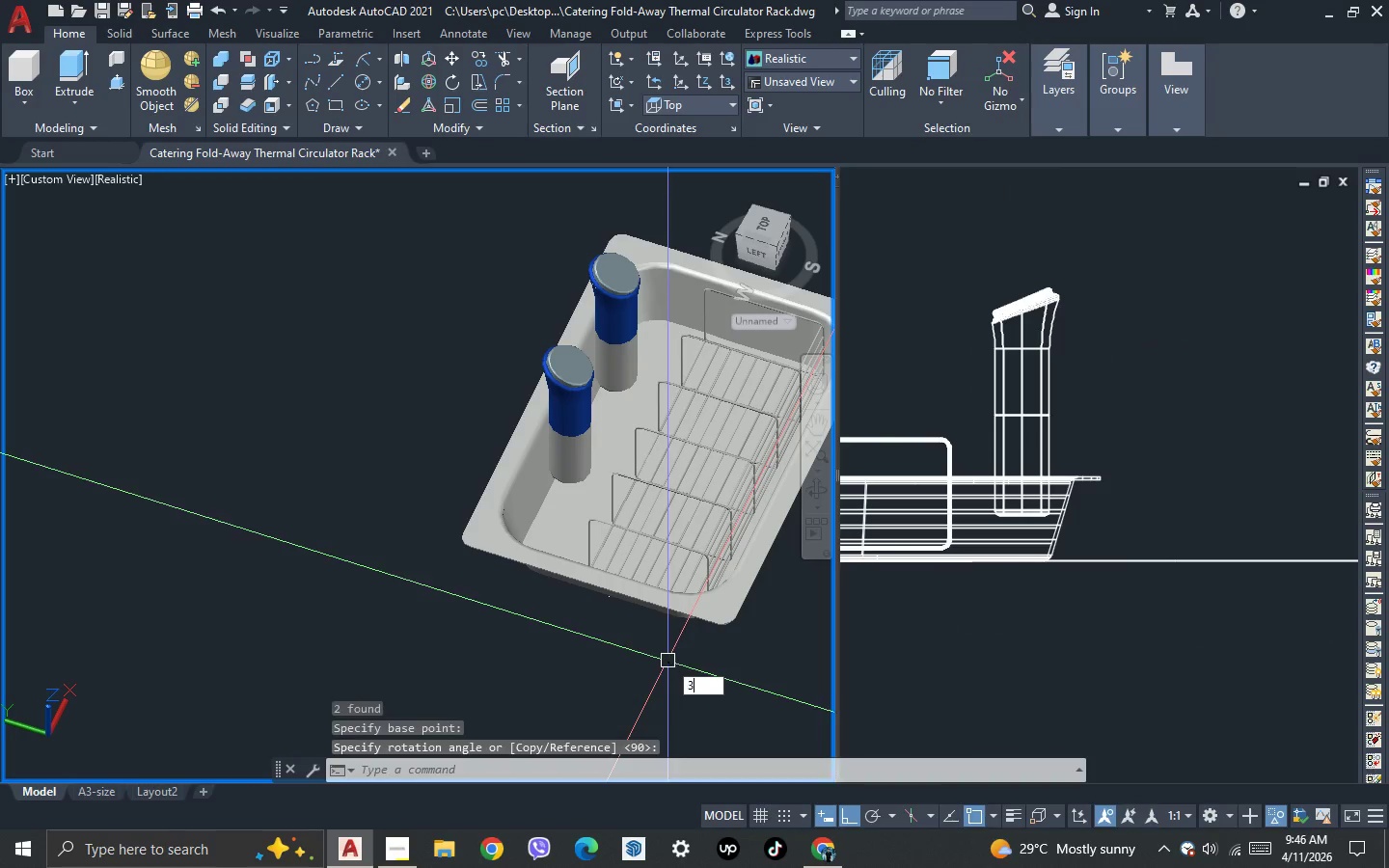 
key(Space)
 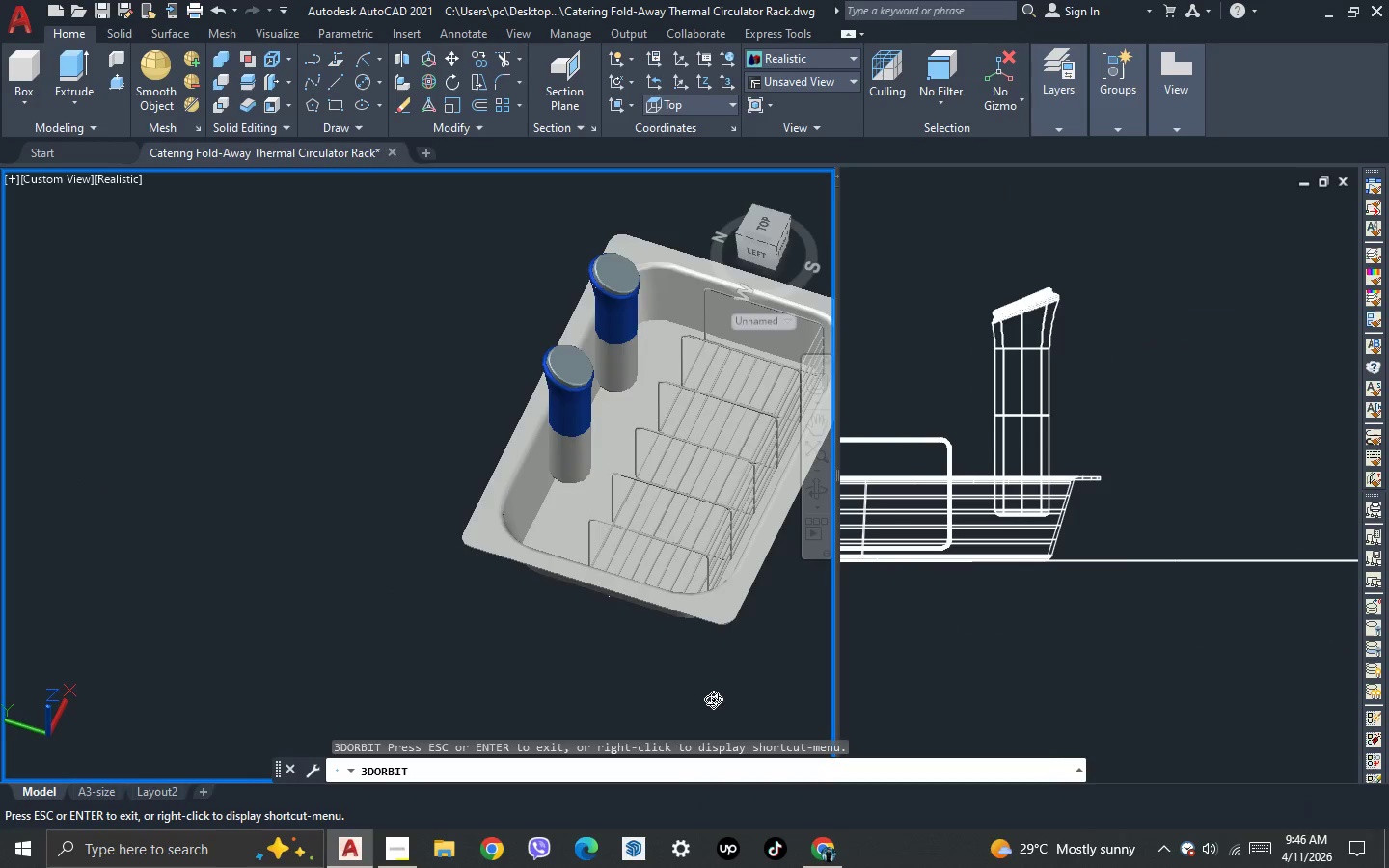 
left_click_drag(start_coordinate=[708, 698], to_coordinate=[613, 721])
 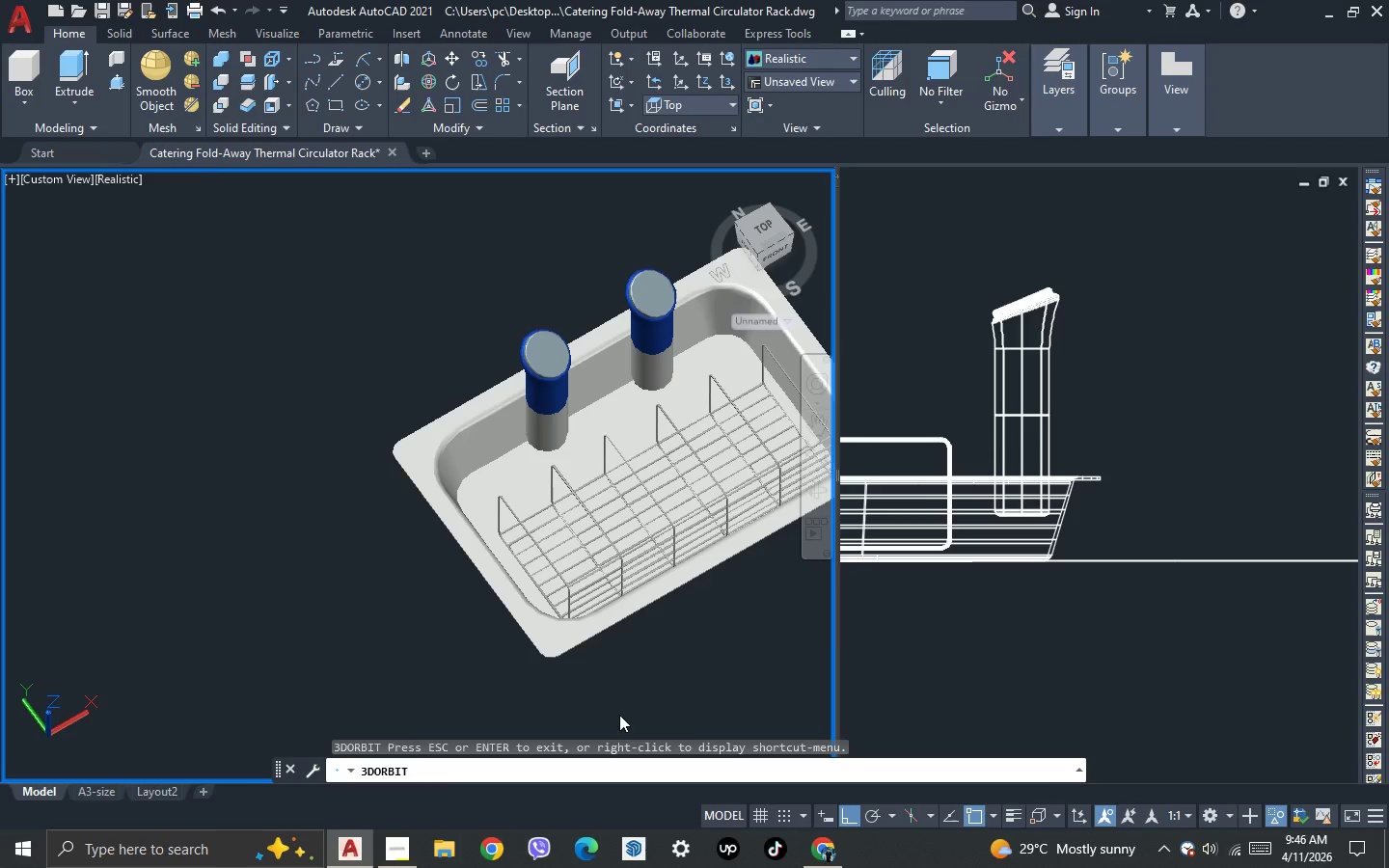 
key(Escape)
 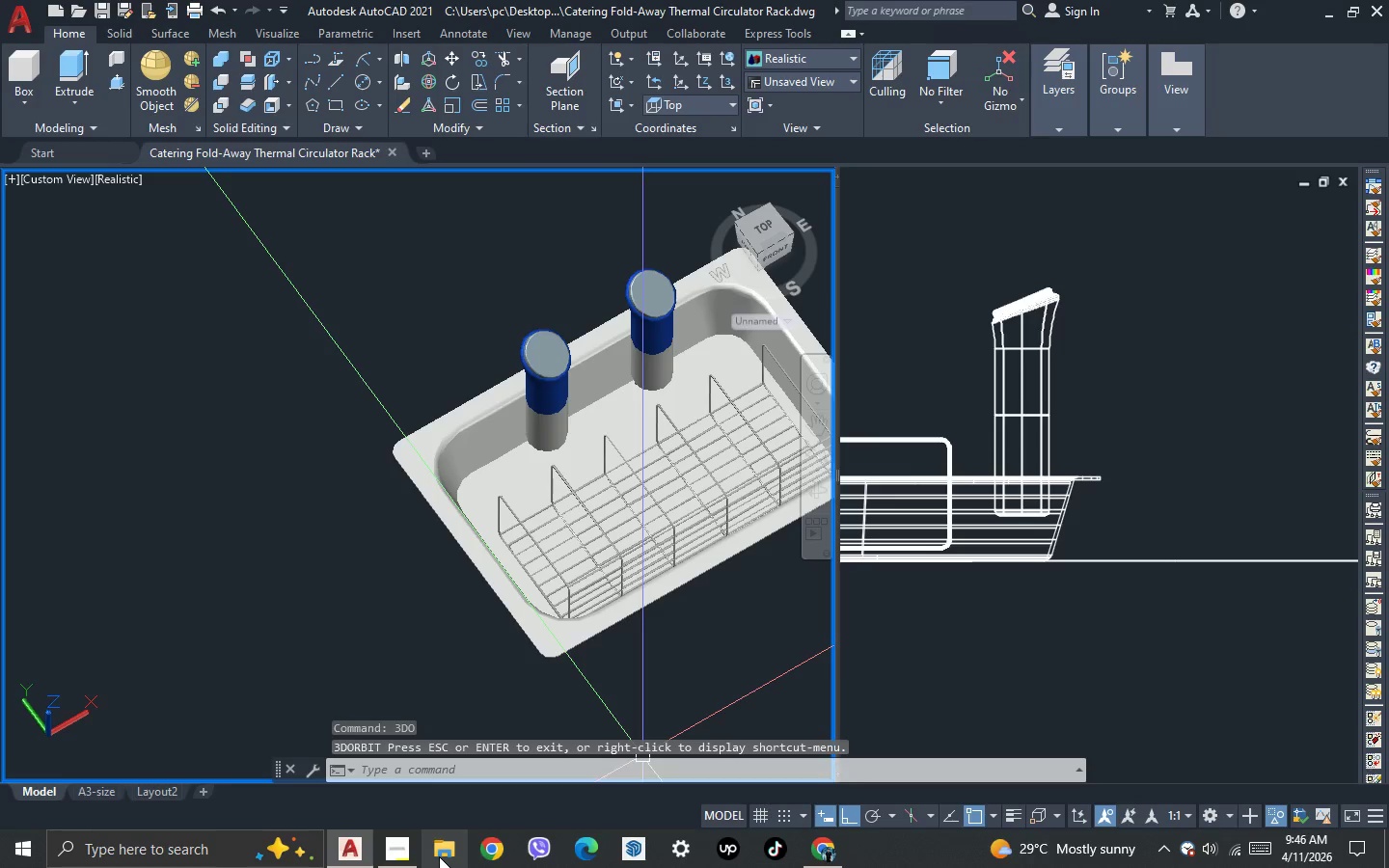 
left_click([407, 854])